 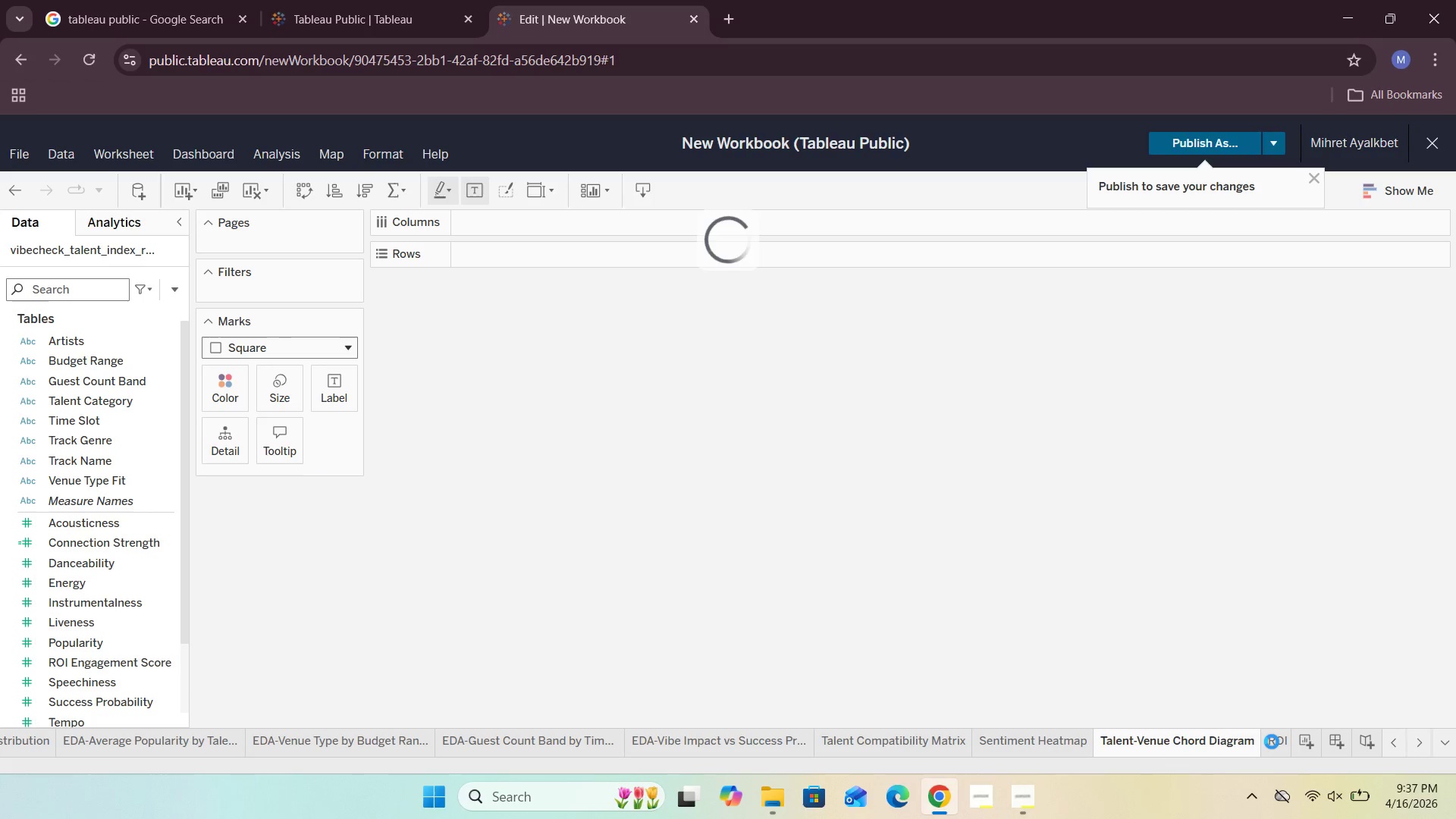 
left_click_drag(start_coordinate=[1176, 741], to_coordinate=[1157, 741])
 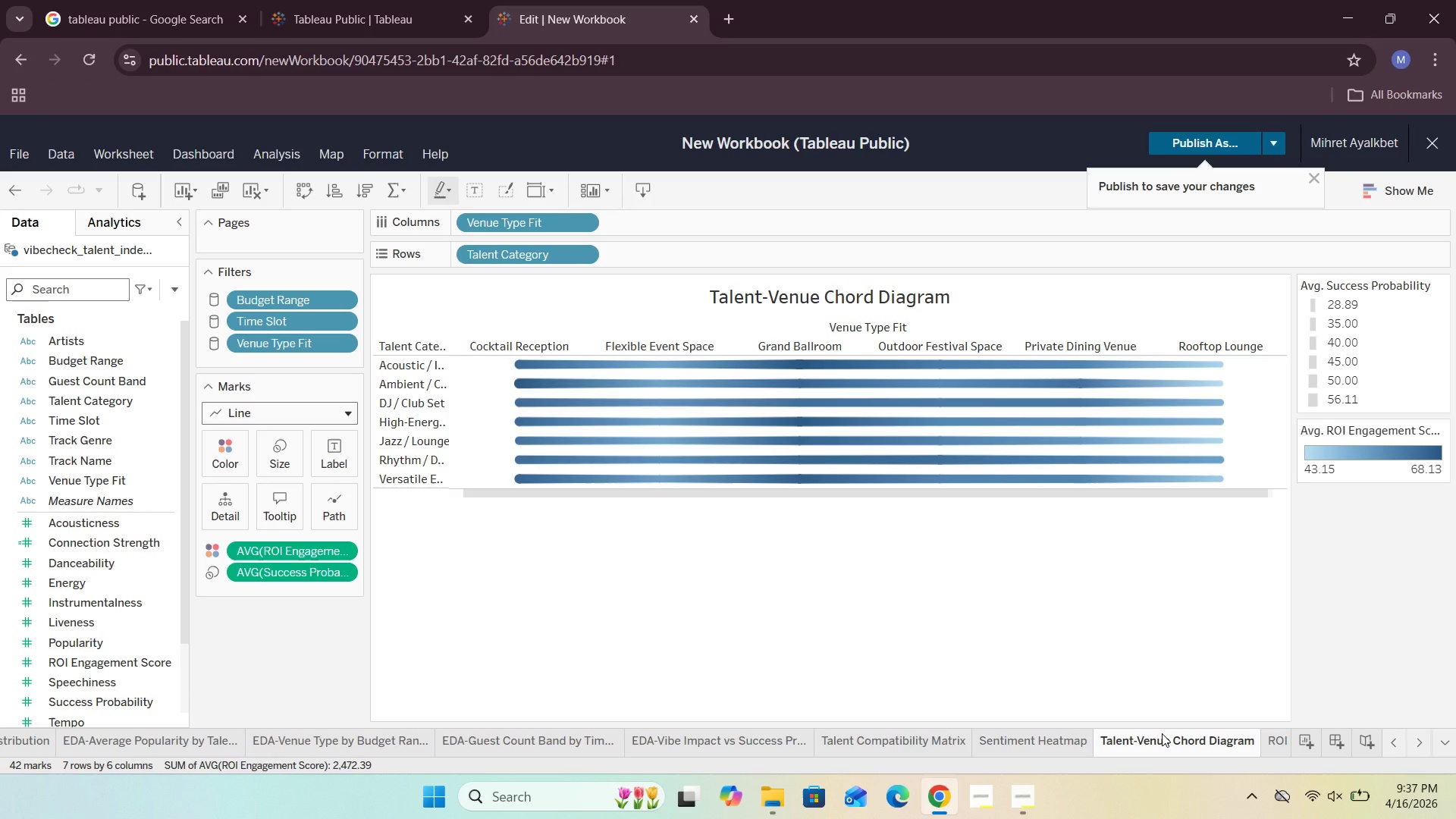 
key(ArrowRight)
 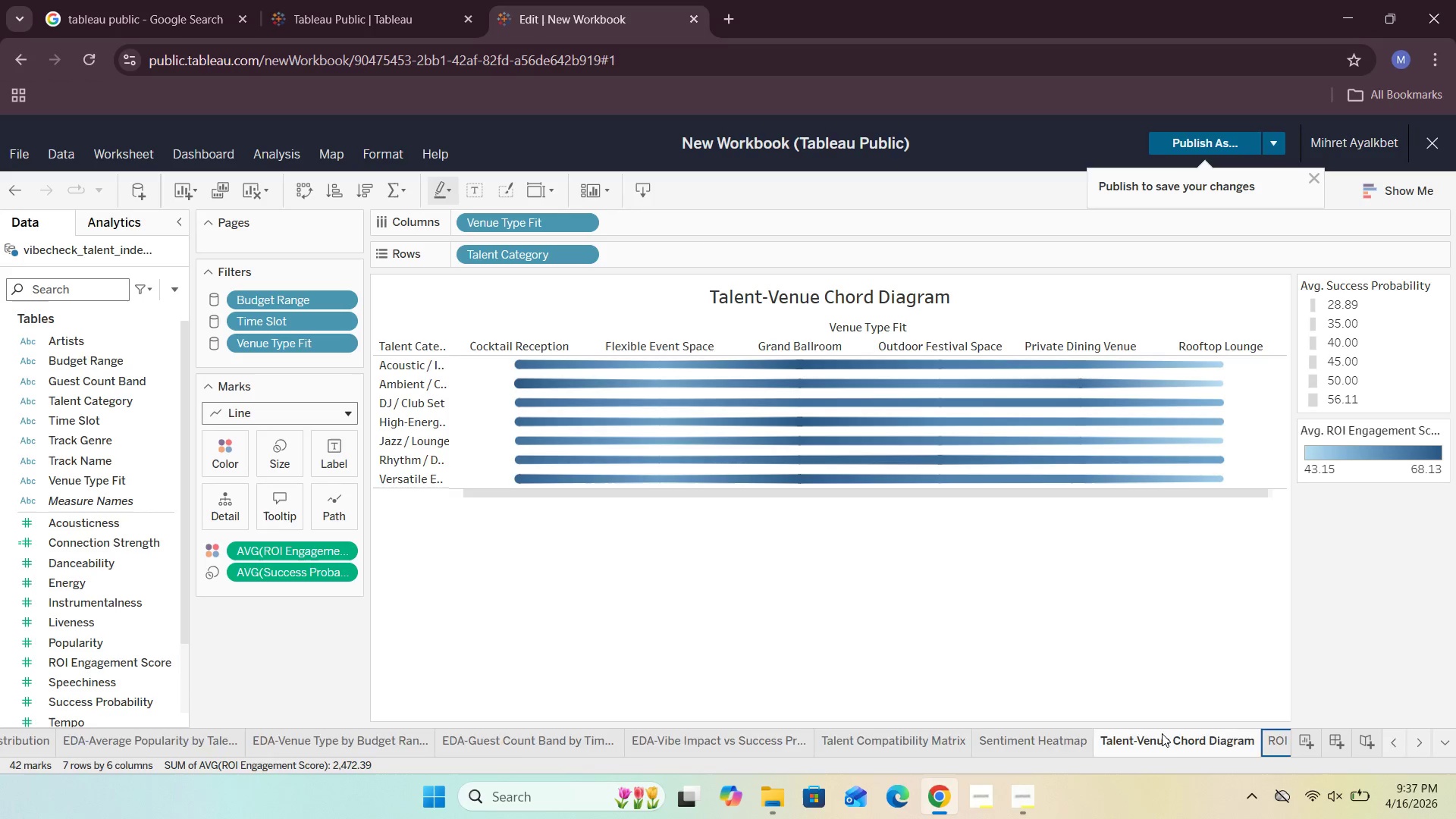 
key(ArrowRight)
 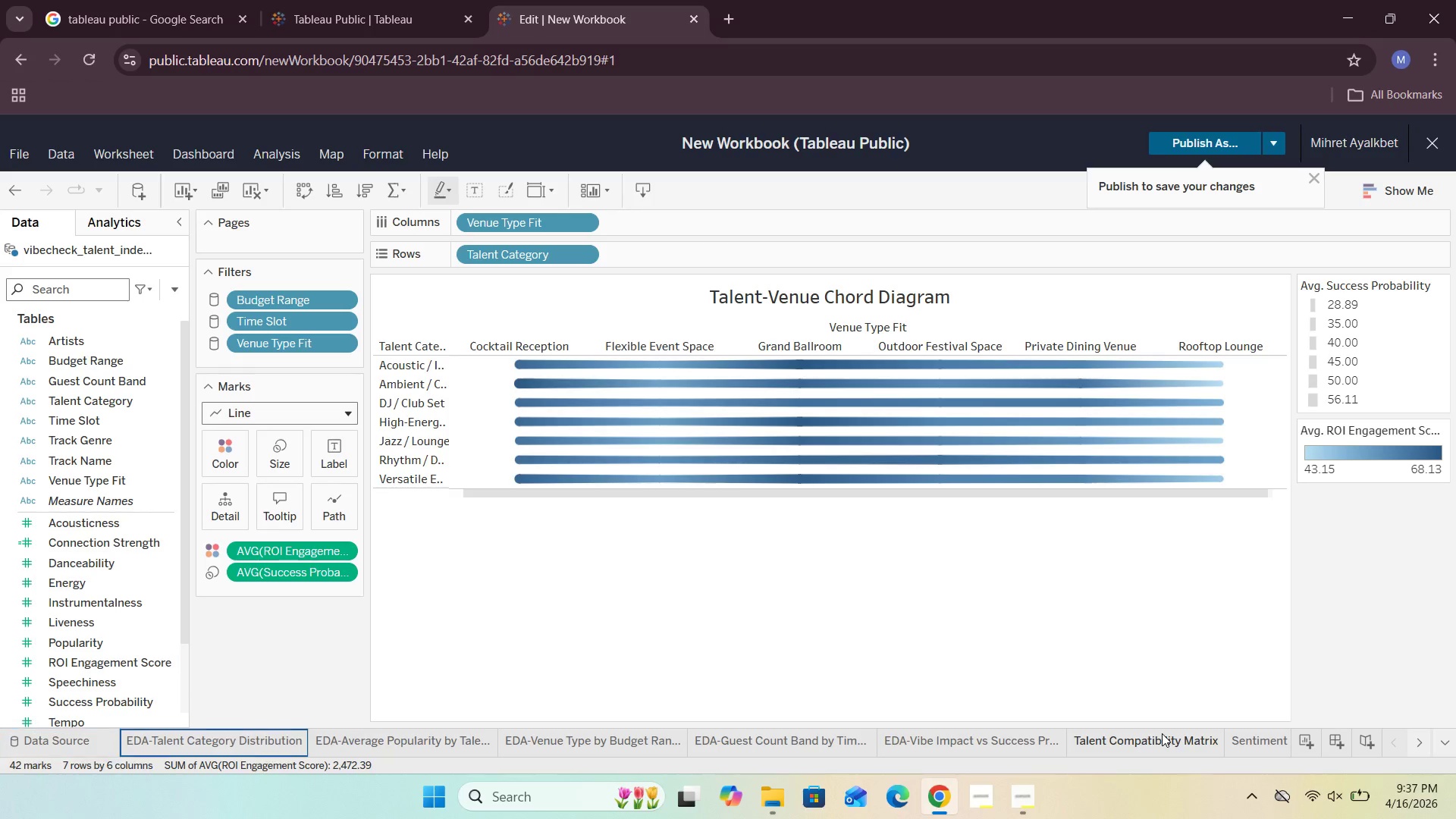 
key(ArrowRight)
 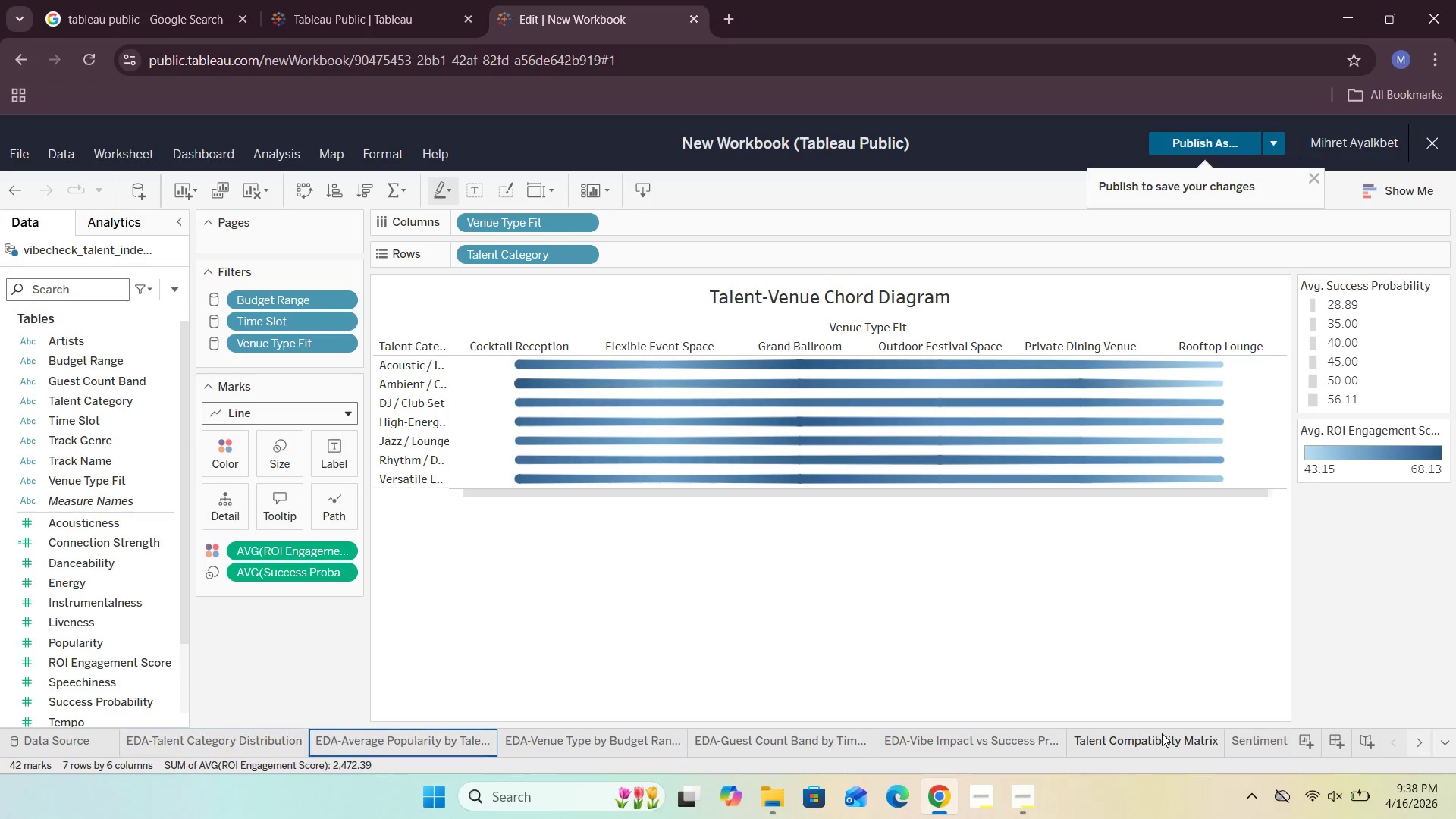 
key(ArrowRight)
 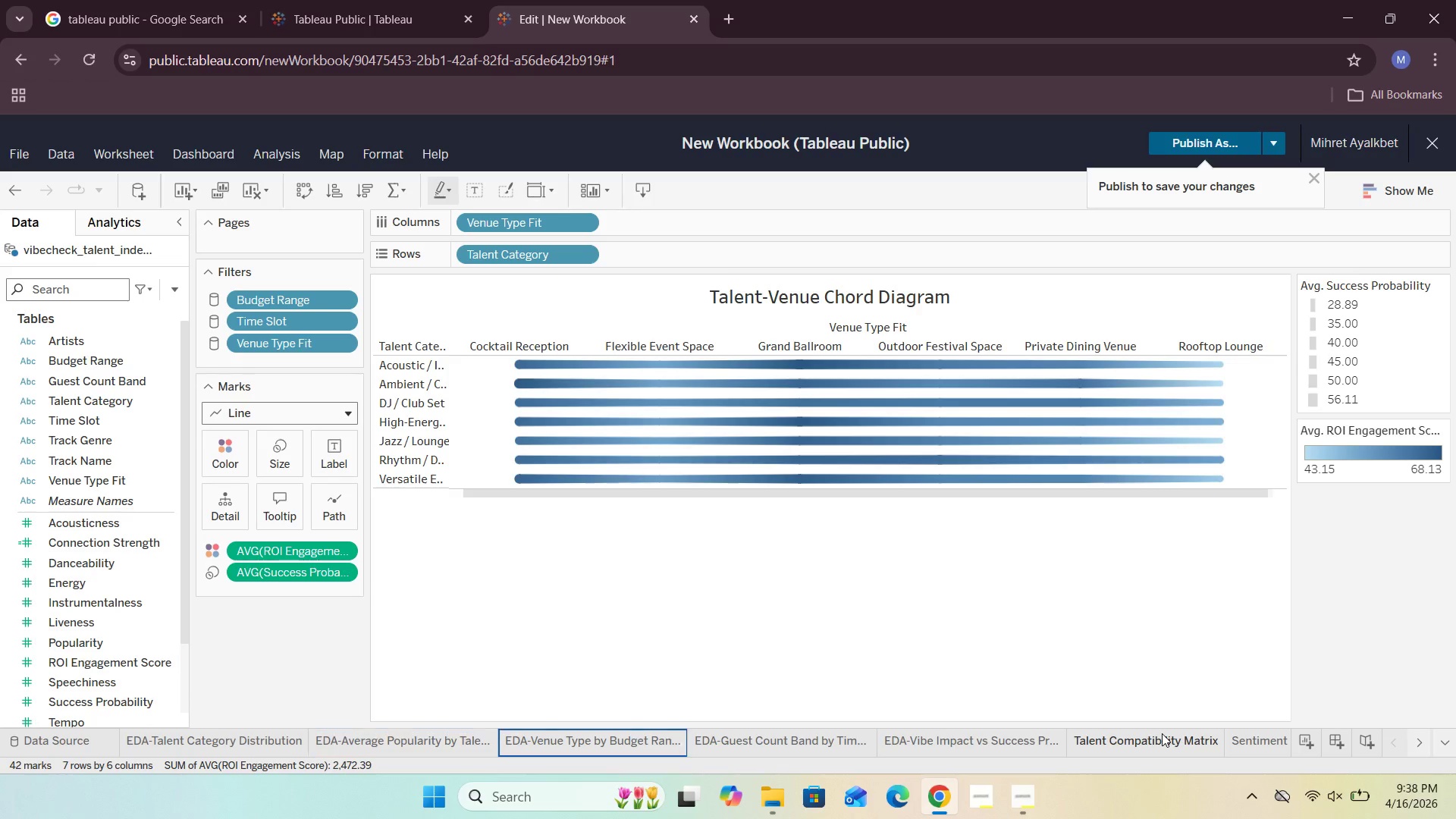 
key(ArrowRight)
 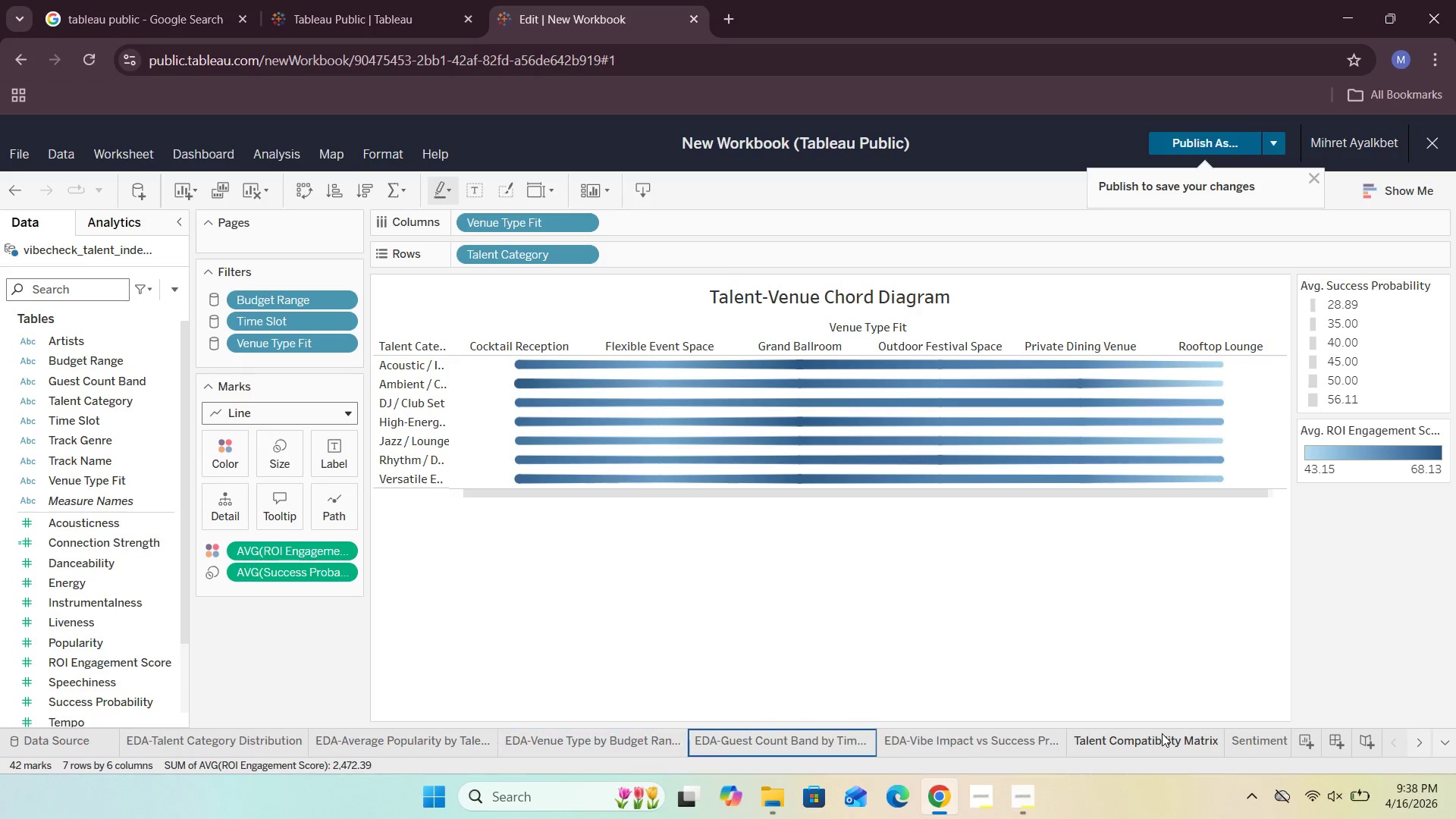 
hold_key(key=ArrowRight, duration=0.72)
 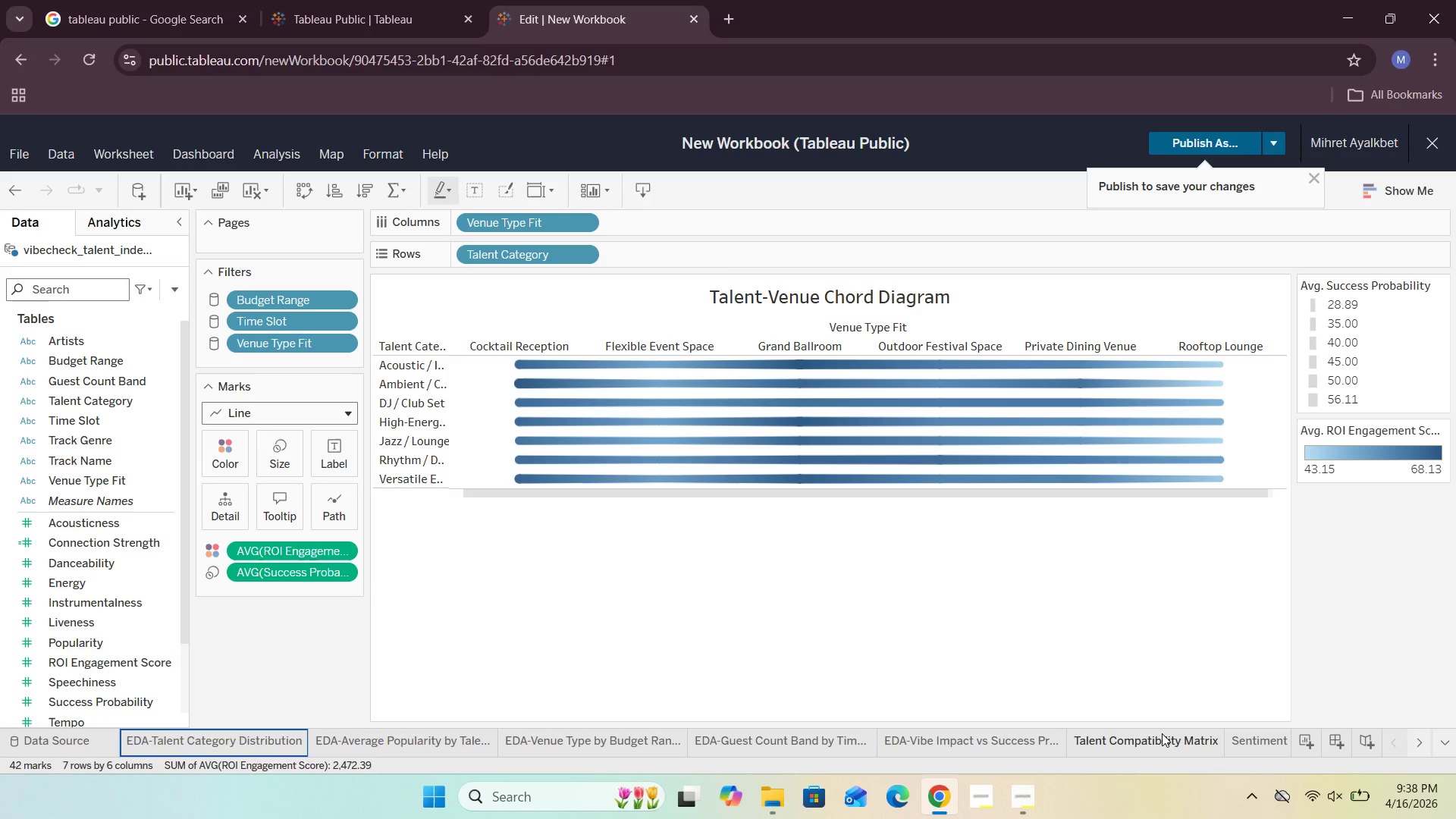 
key(ArrowRight)
 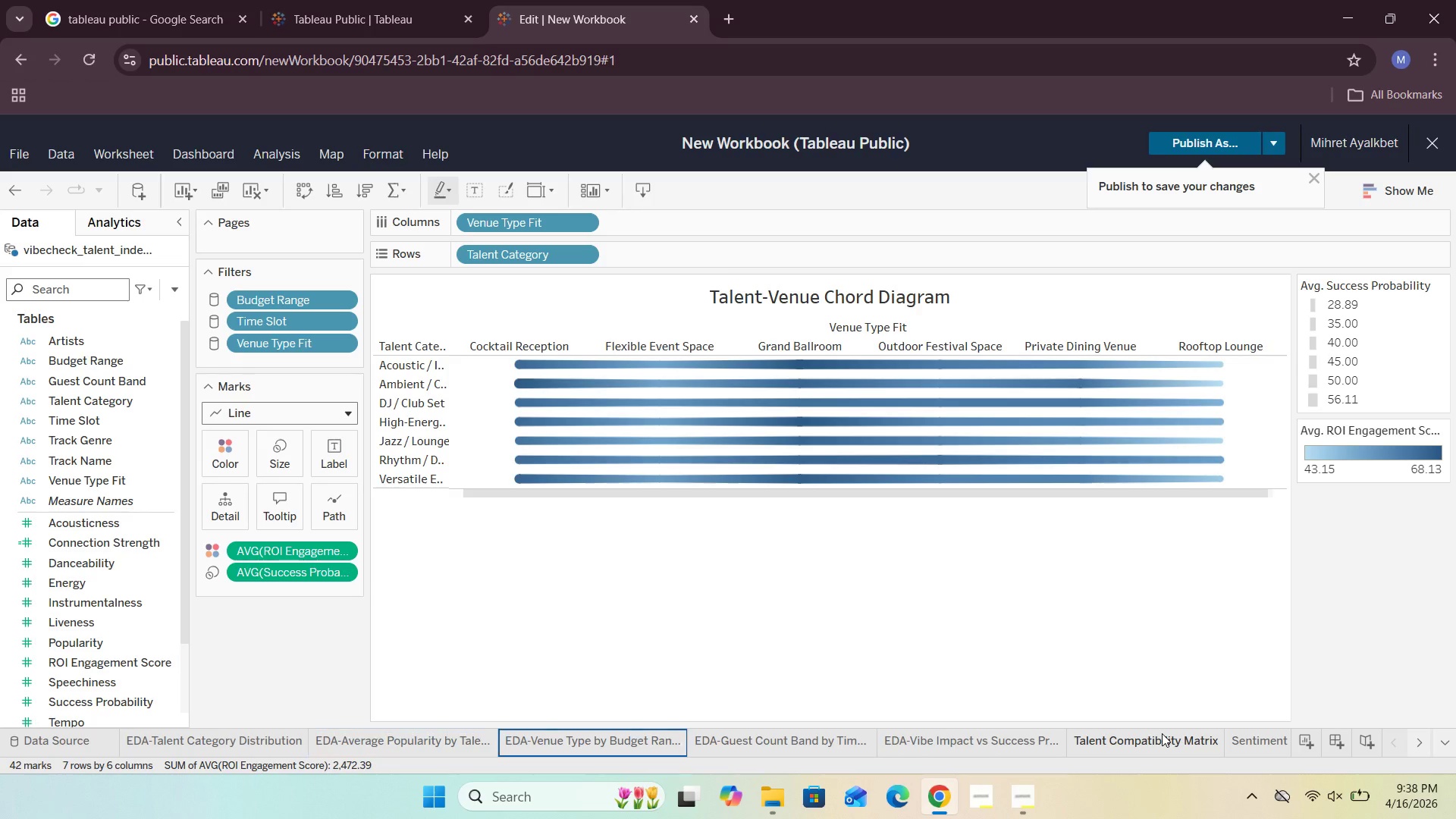 
hold_key(key=ArrowRight, duration=0.53)
 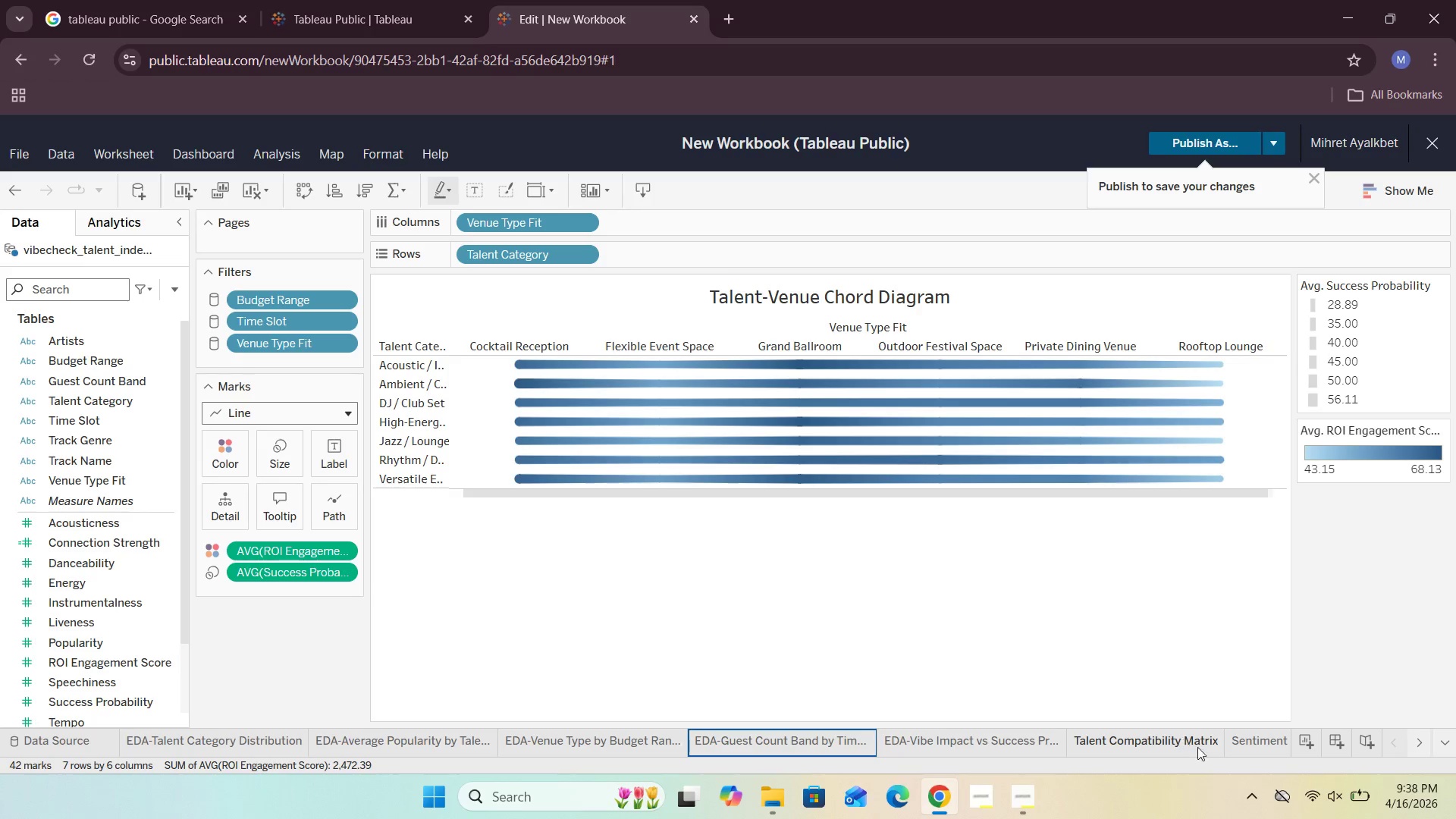 
left_click([1267, 748])
 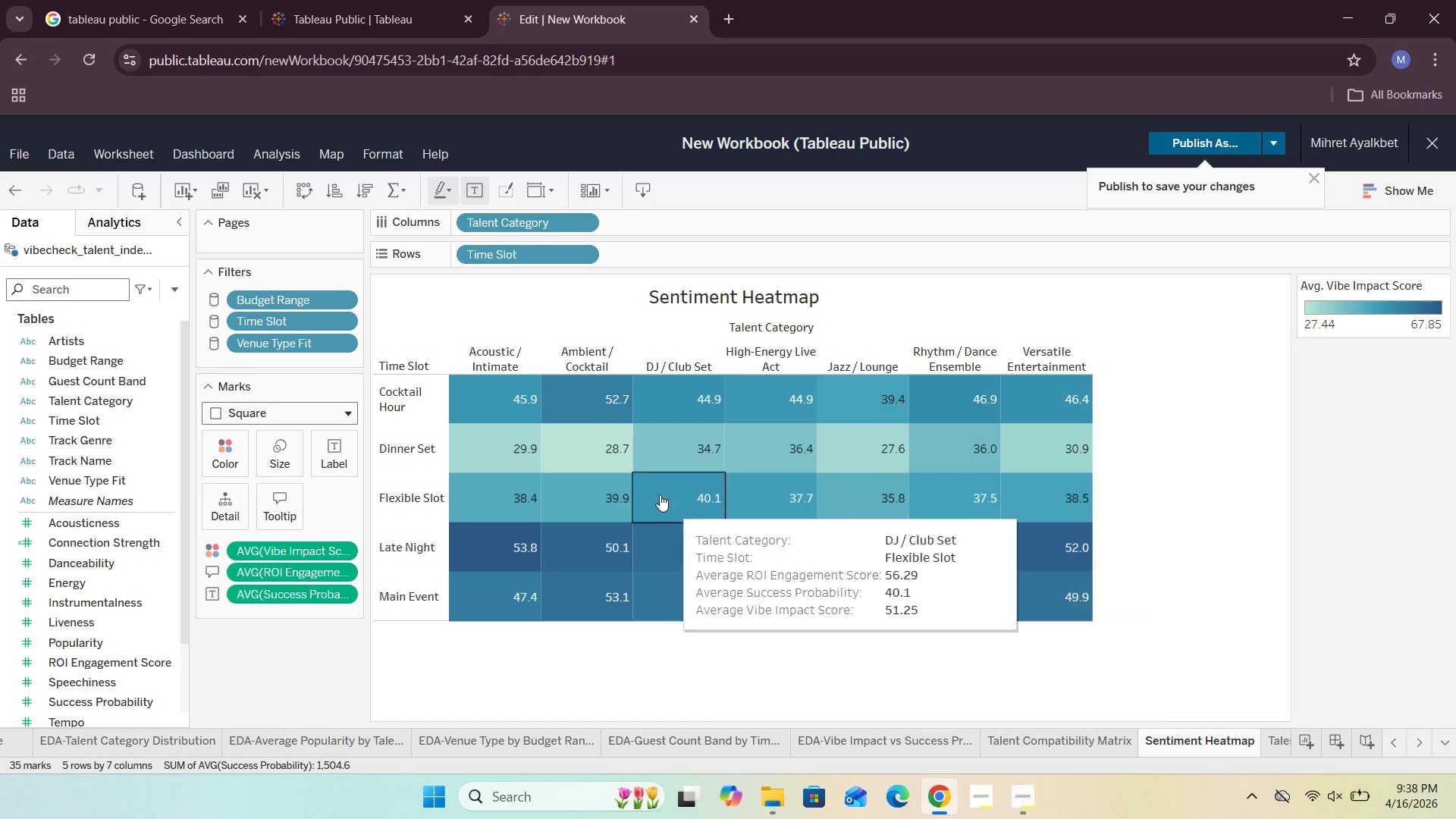 
wait(6.67)
 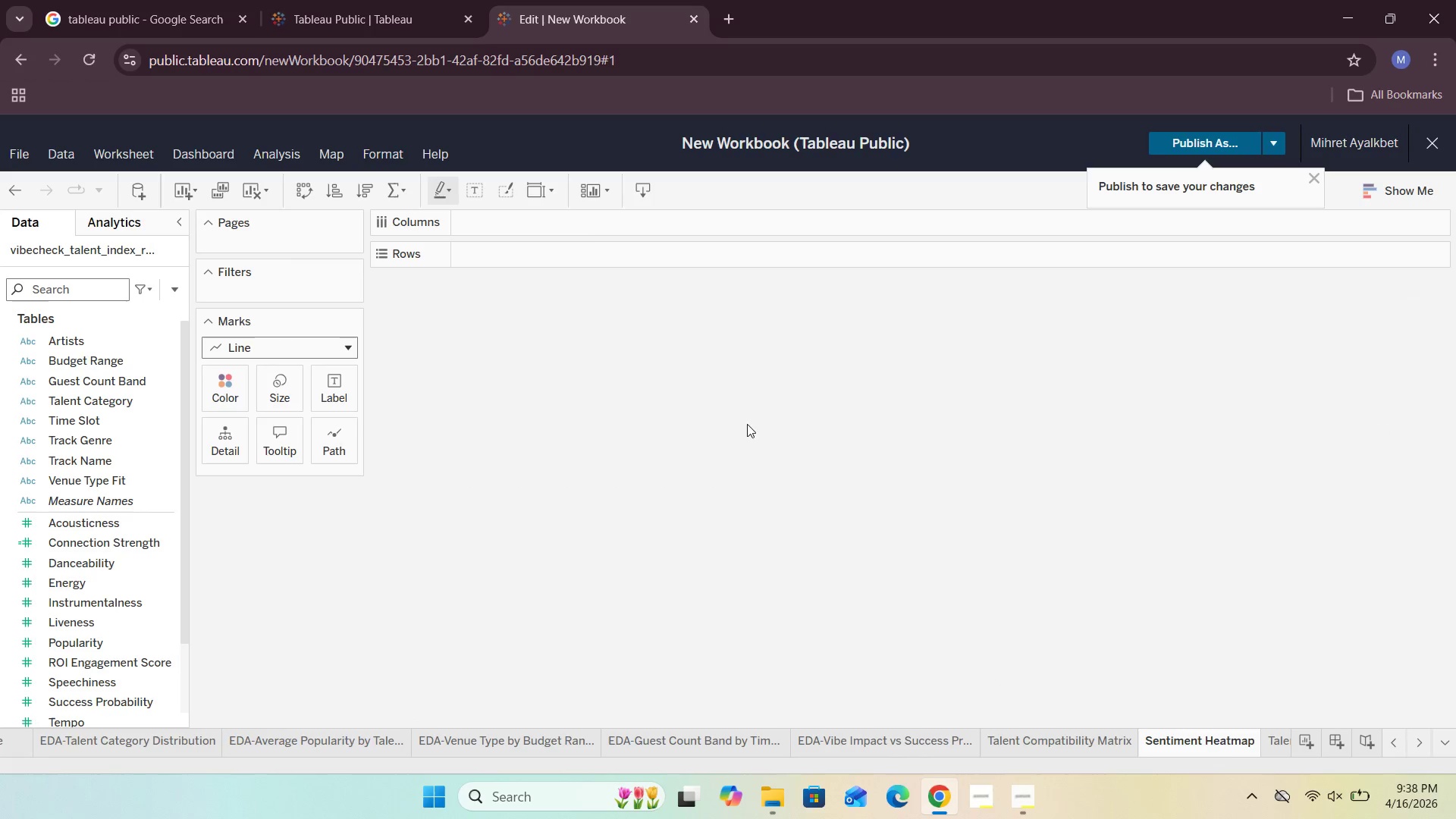 
left_click([177, 291])
 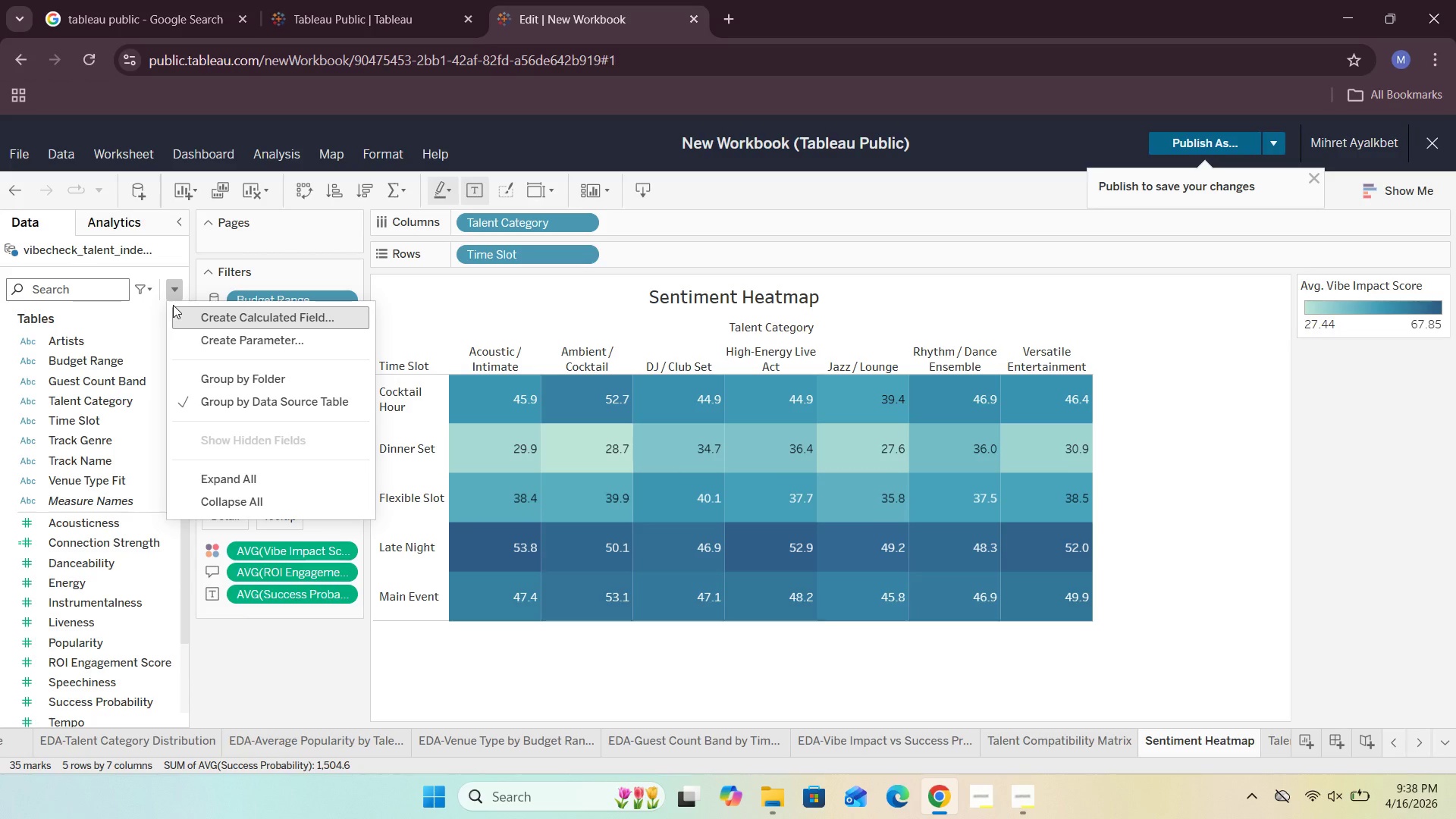 
wait(6.83)
 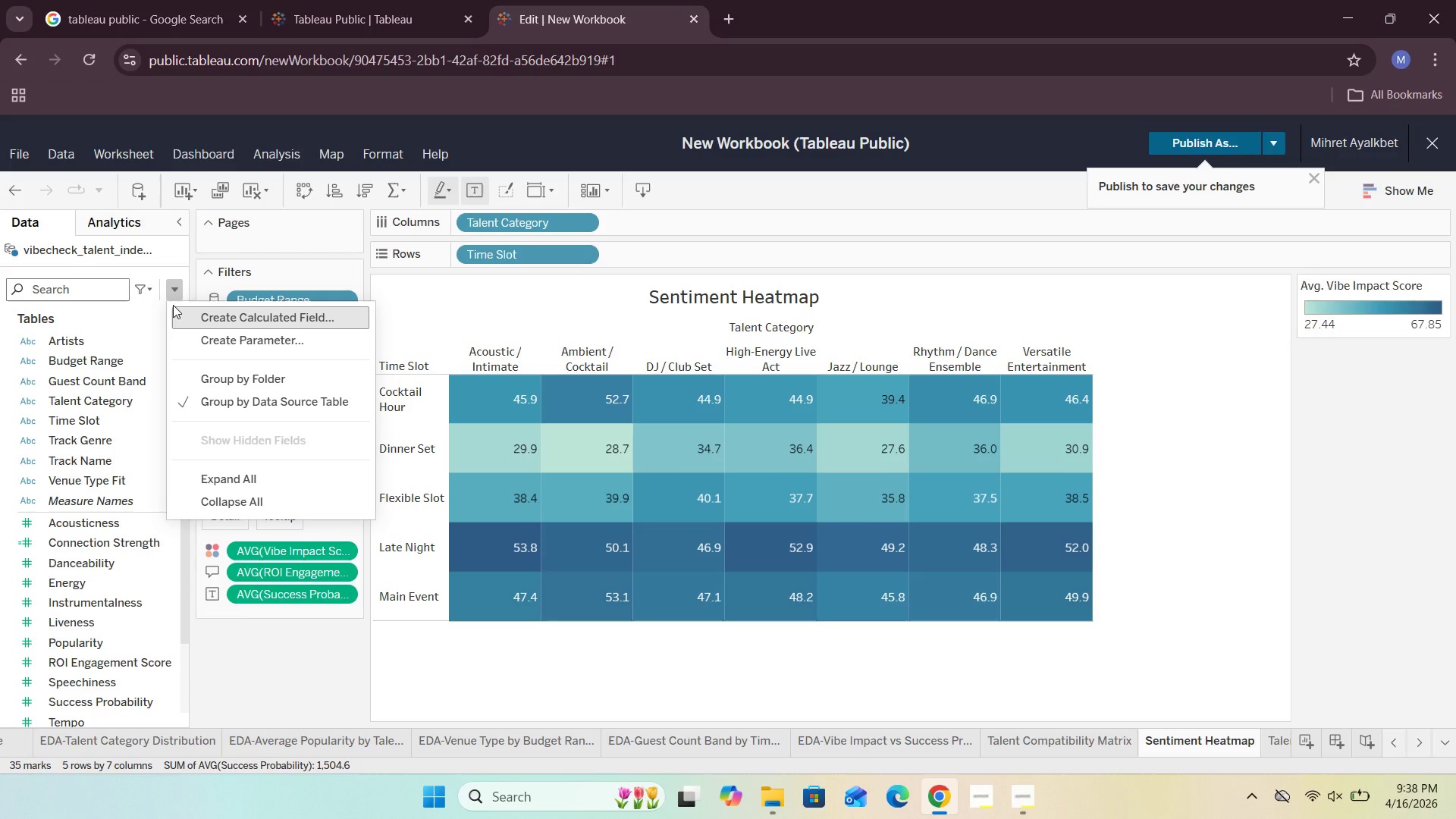 
left_click([234, 335])
 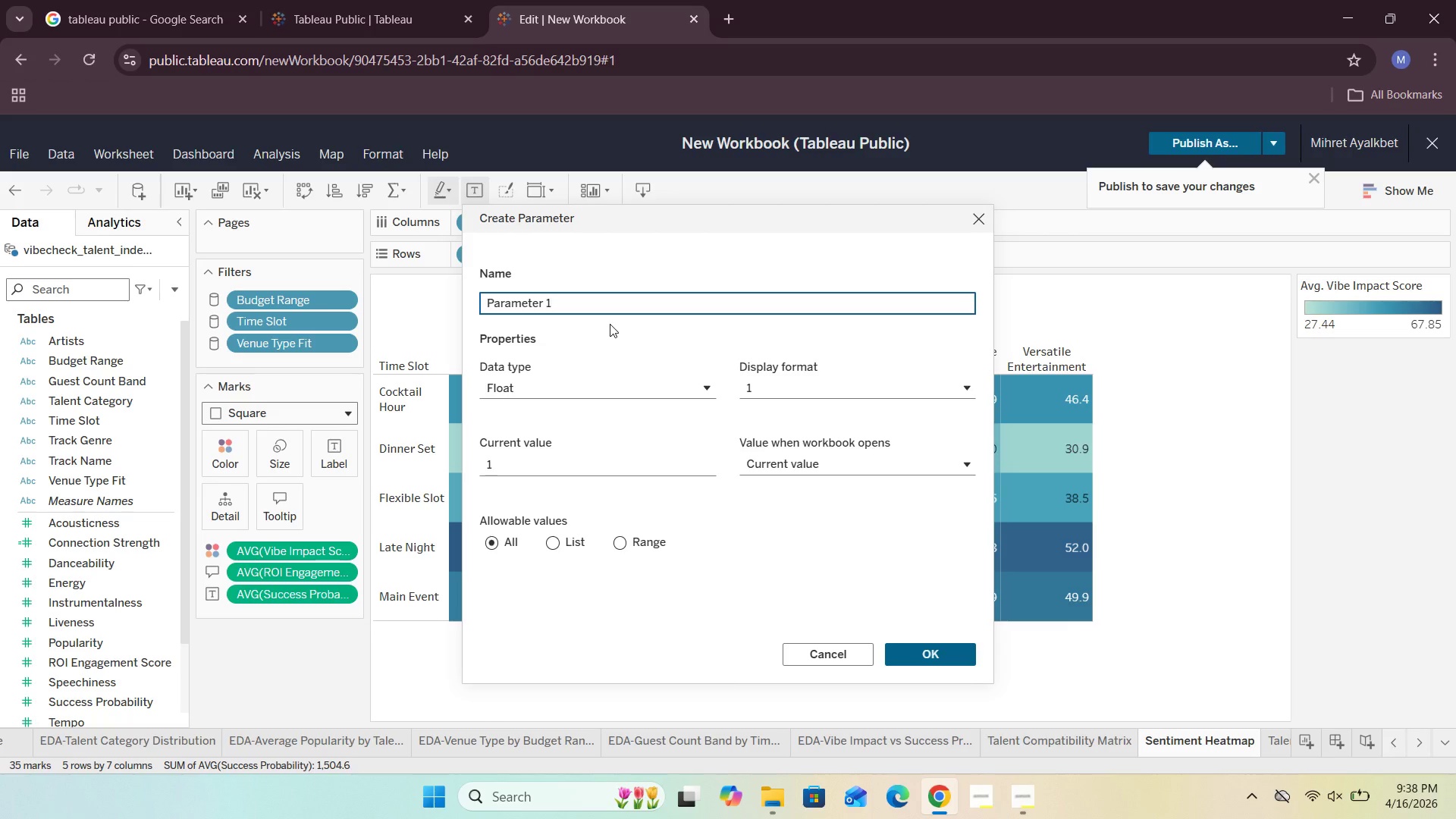 
wait(7.08)
 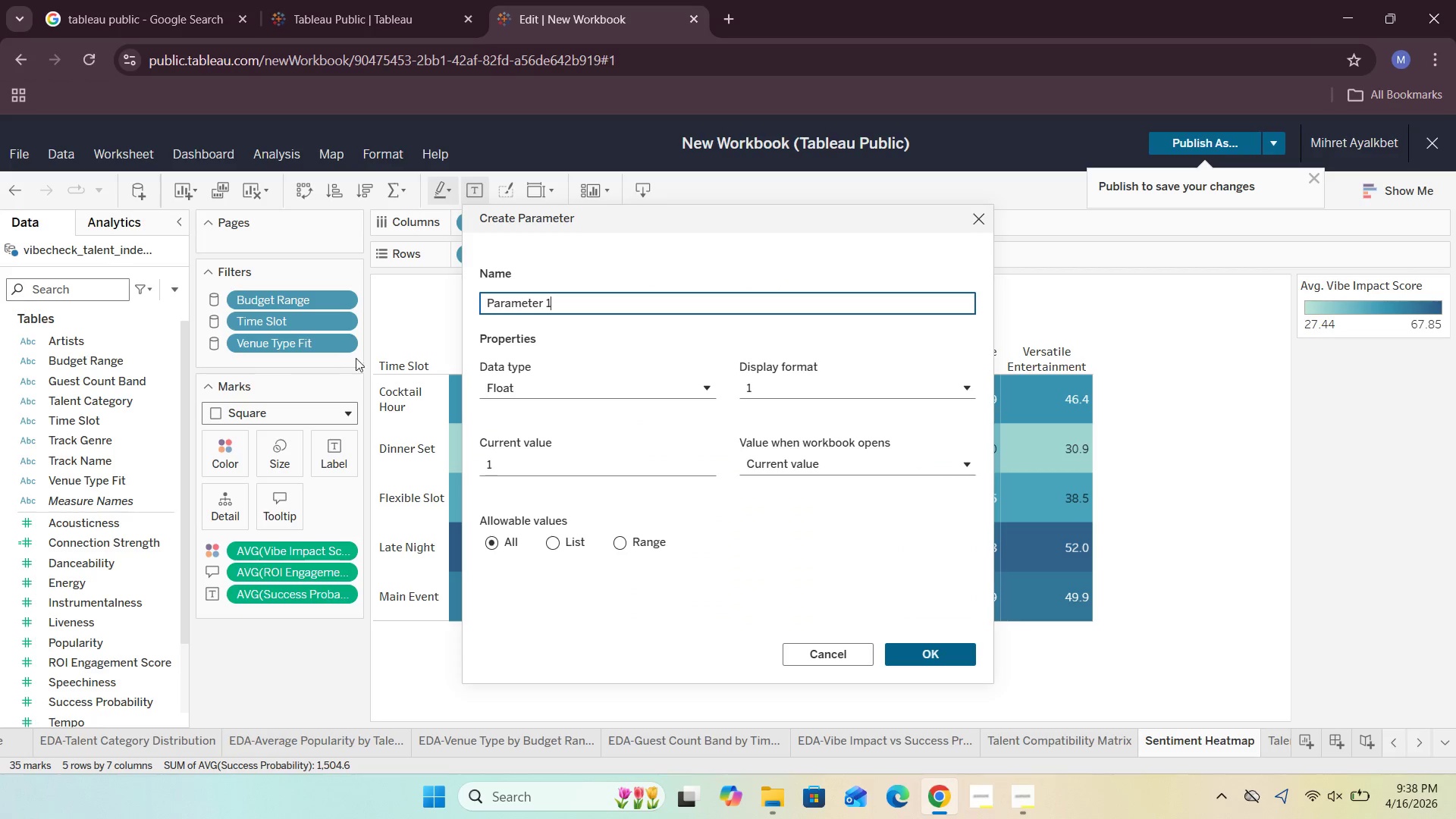 
hold_key(key=Backspace, duration=0.92)
 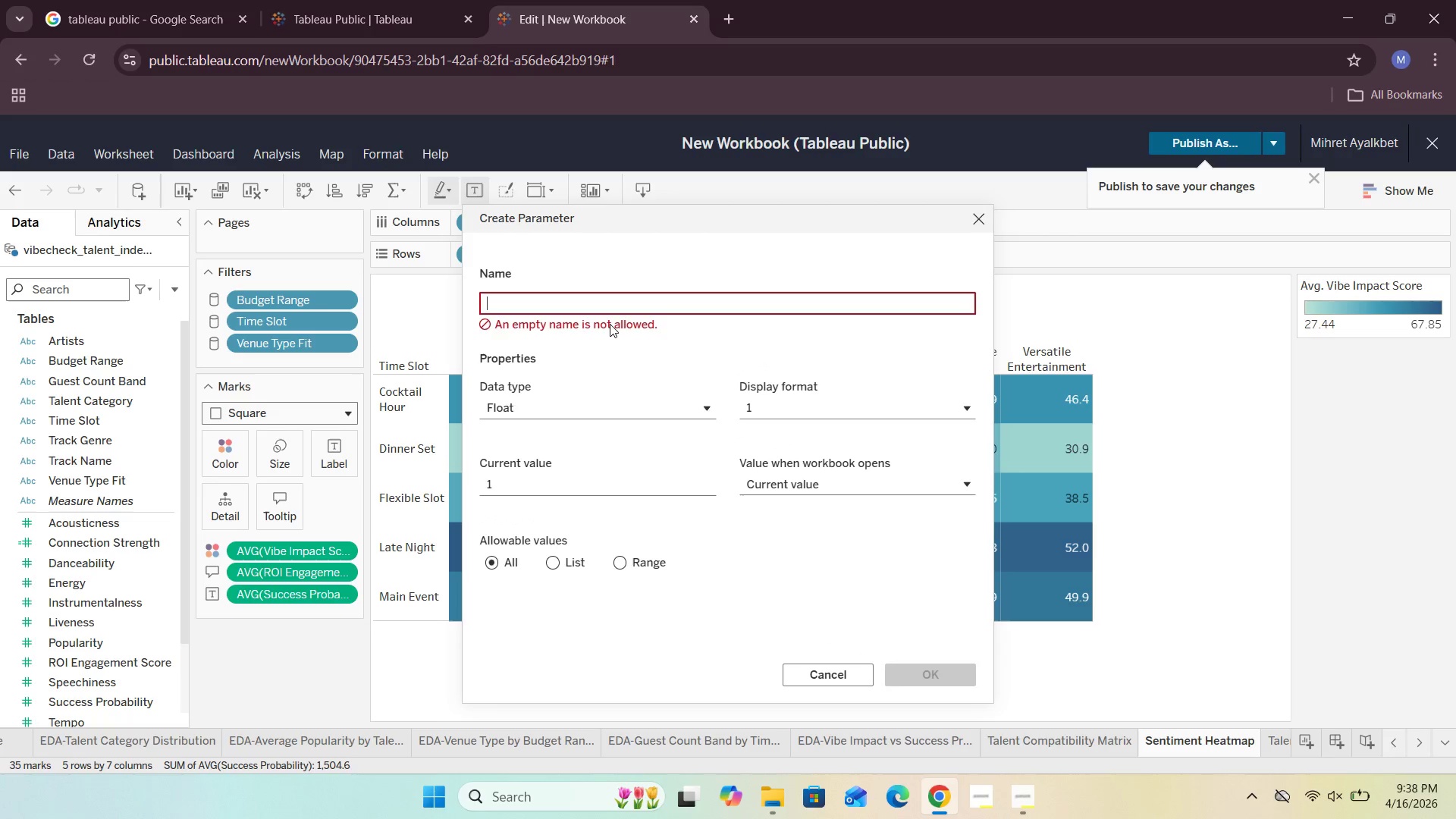 
type(Engagement Multiplier)
 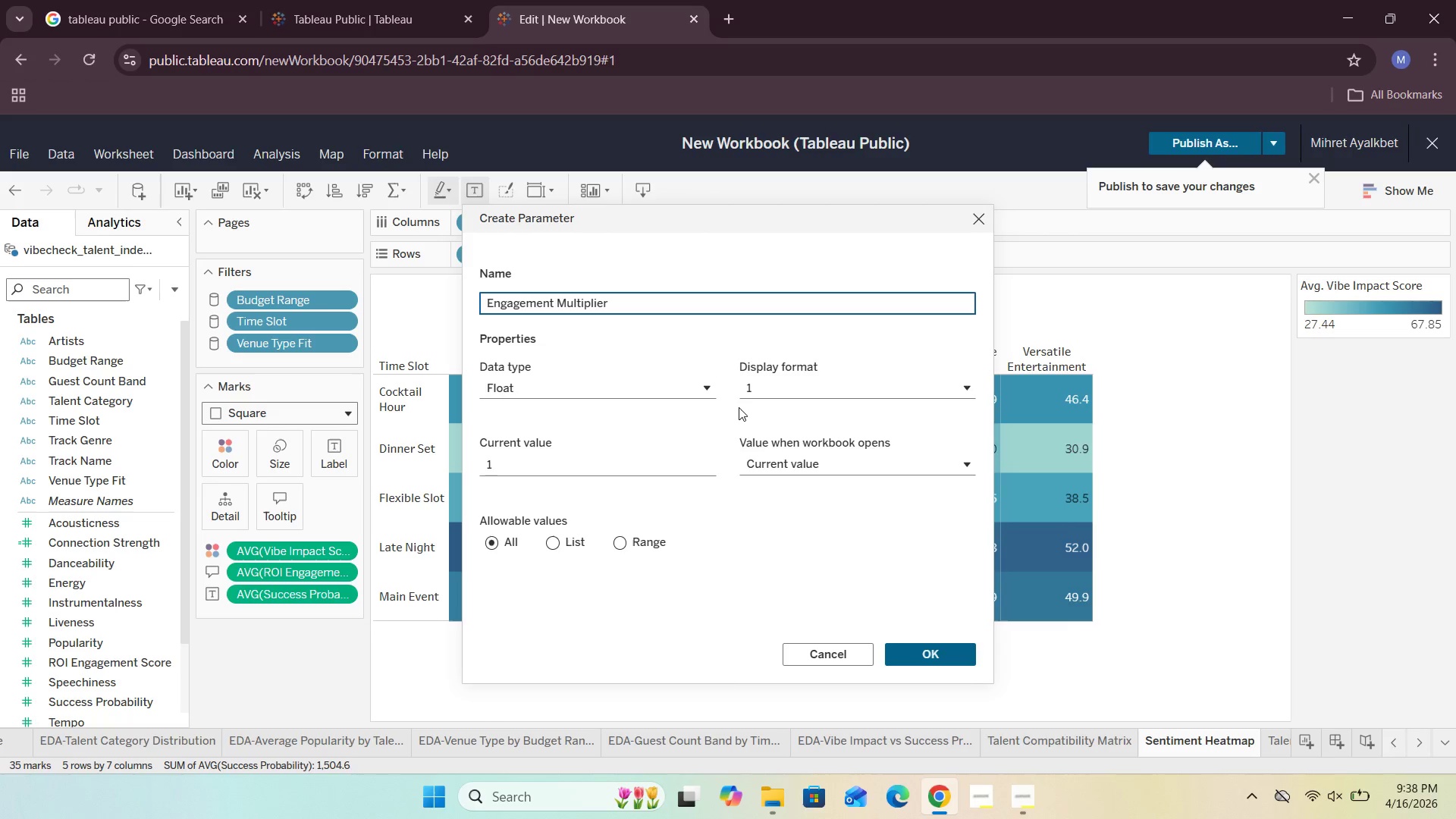 
wait(10.12)
 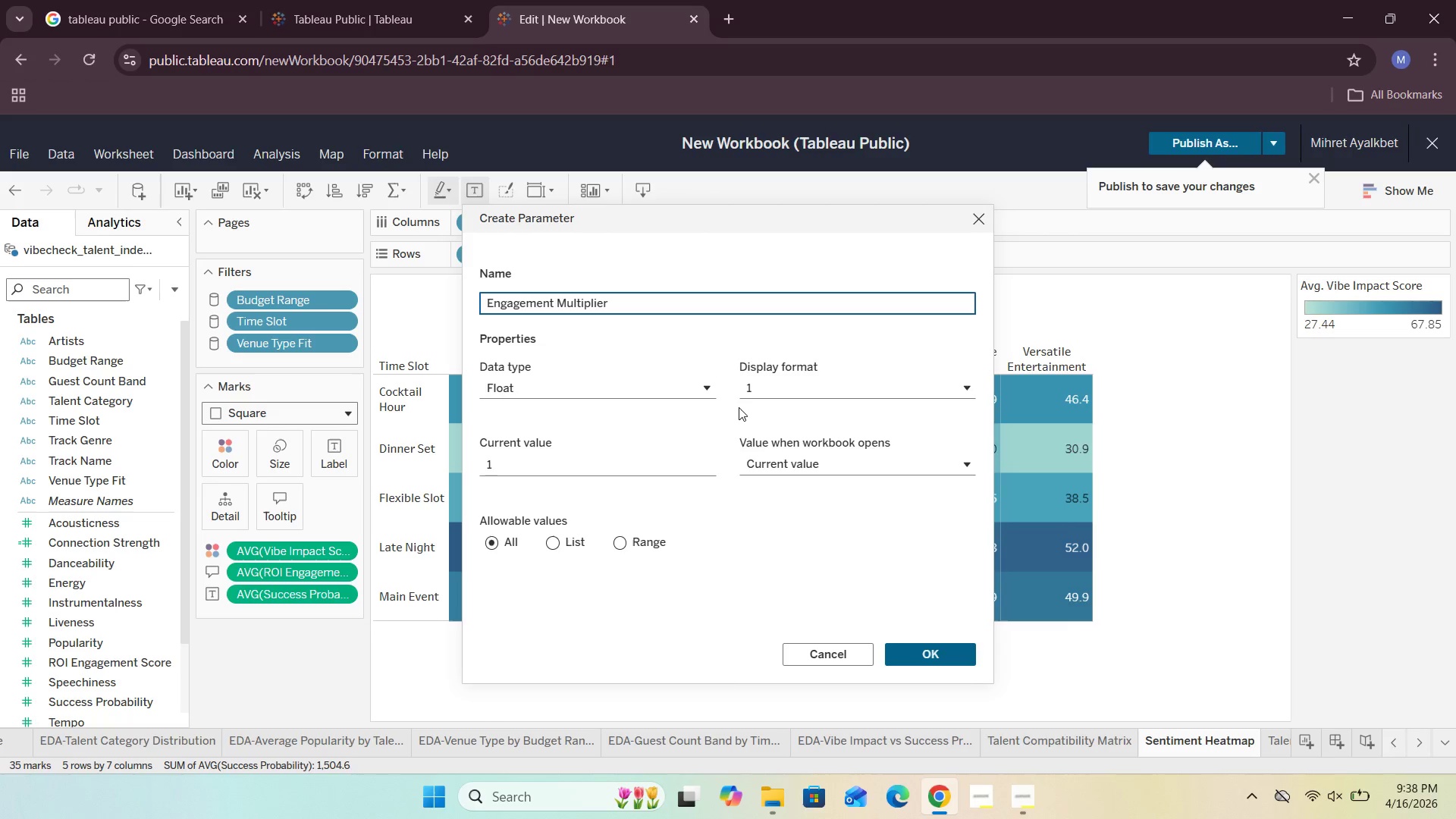 
left_click([635, 548])
 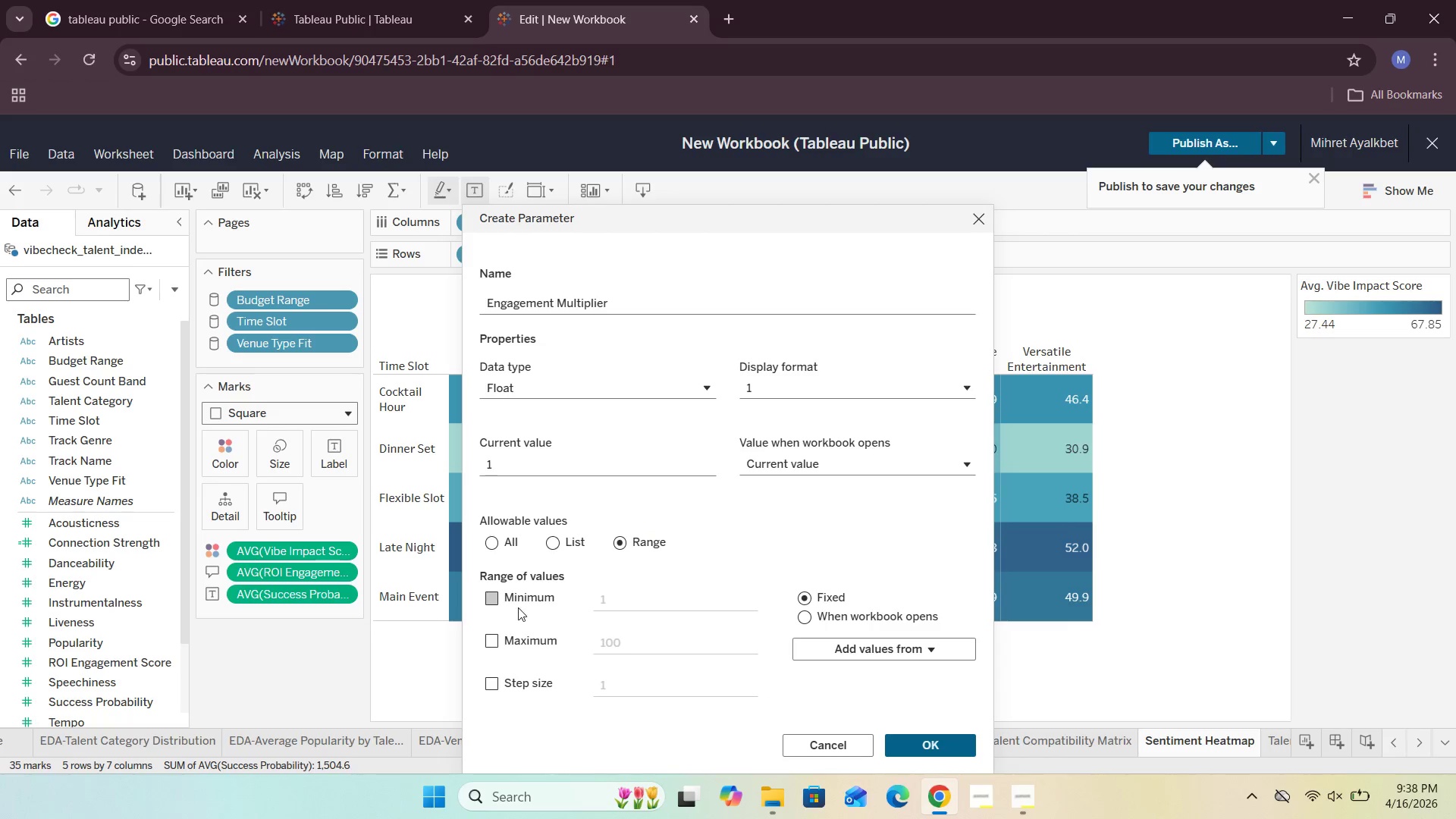 
left_click([494, 602])
 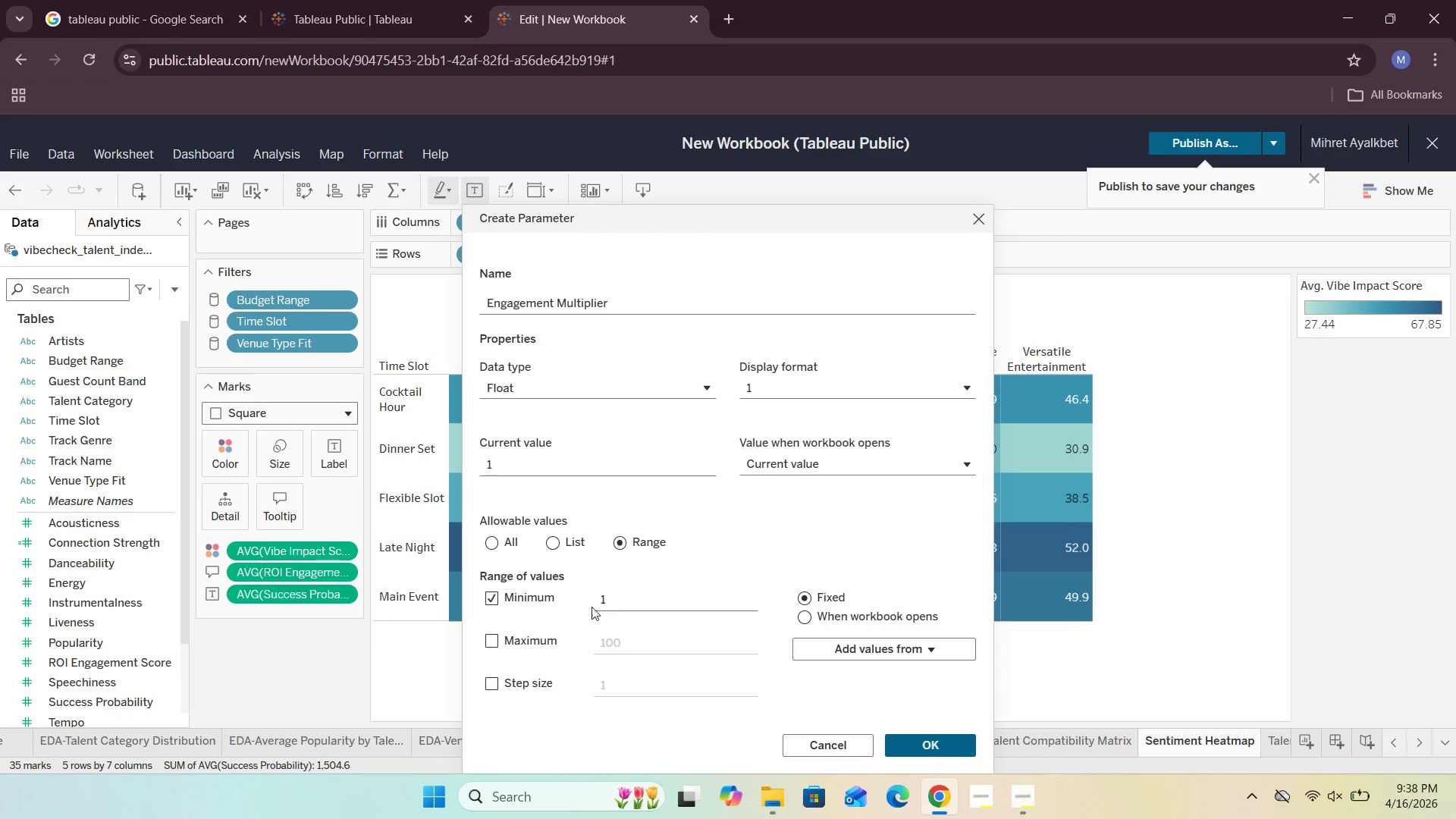 
left_click([634, 606])
 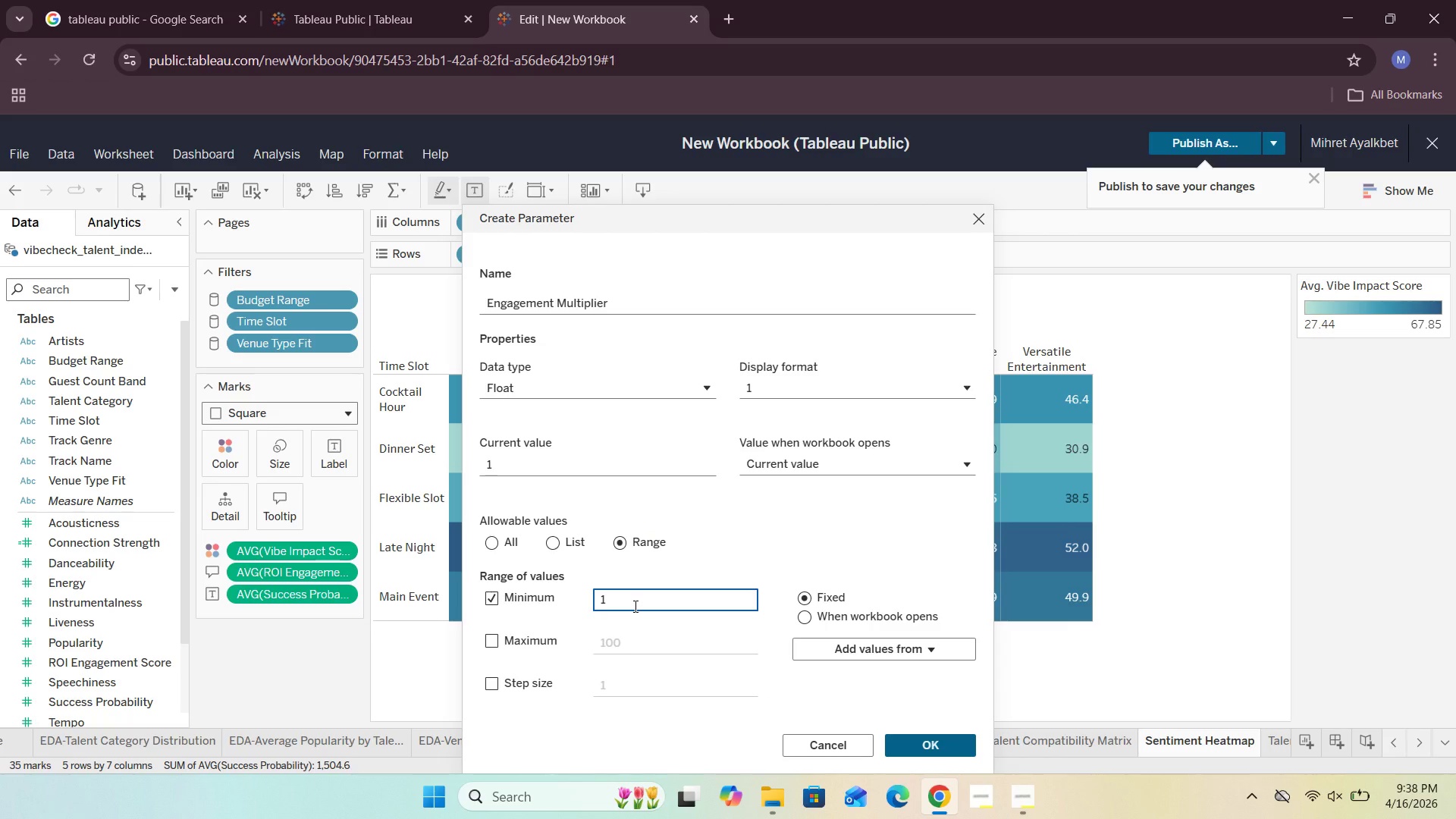 
key(Backspace)
 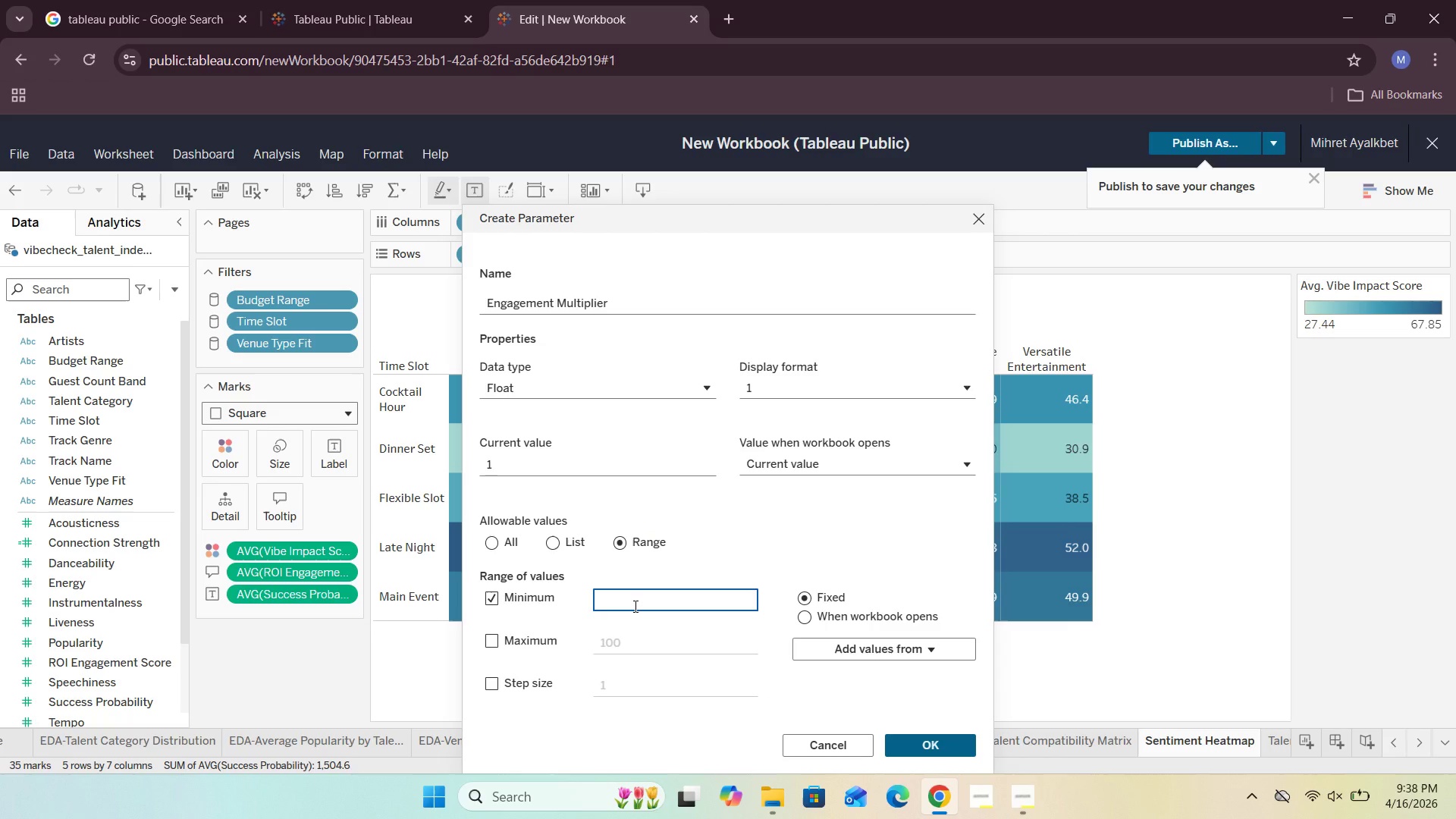 
key(0)
 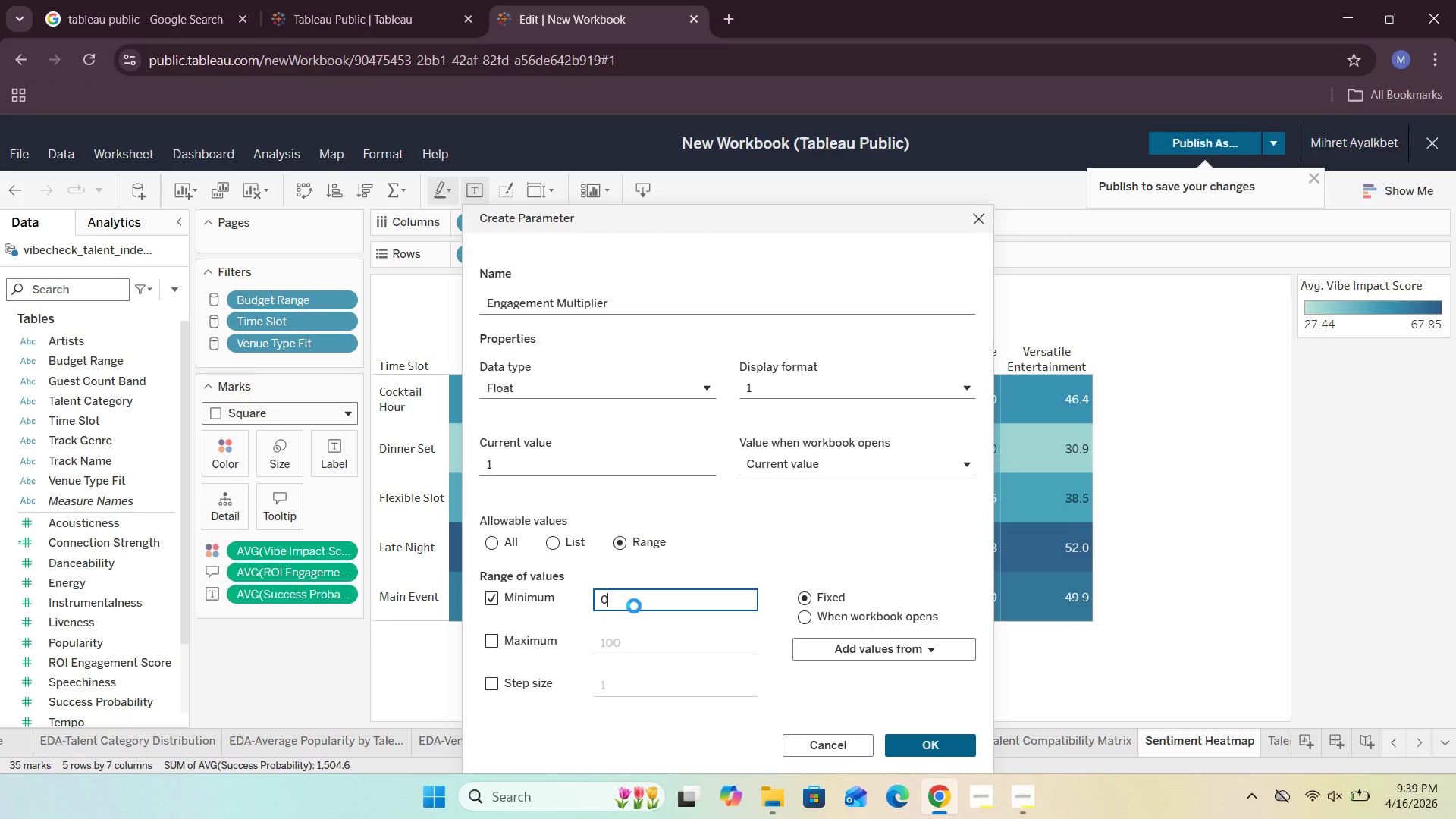 
key(Period)
 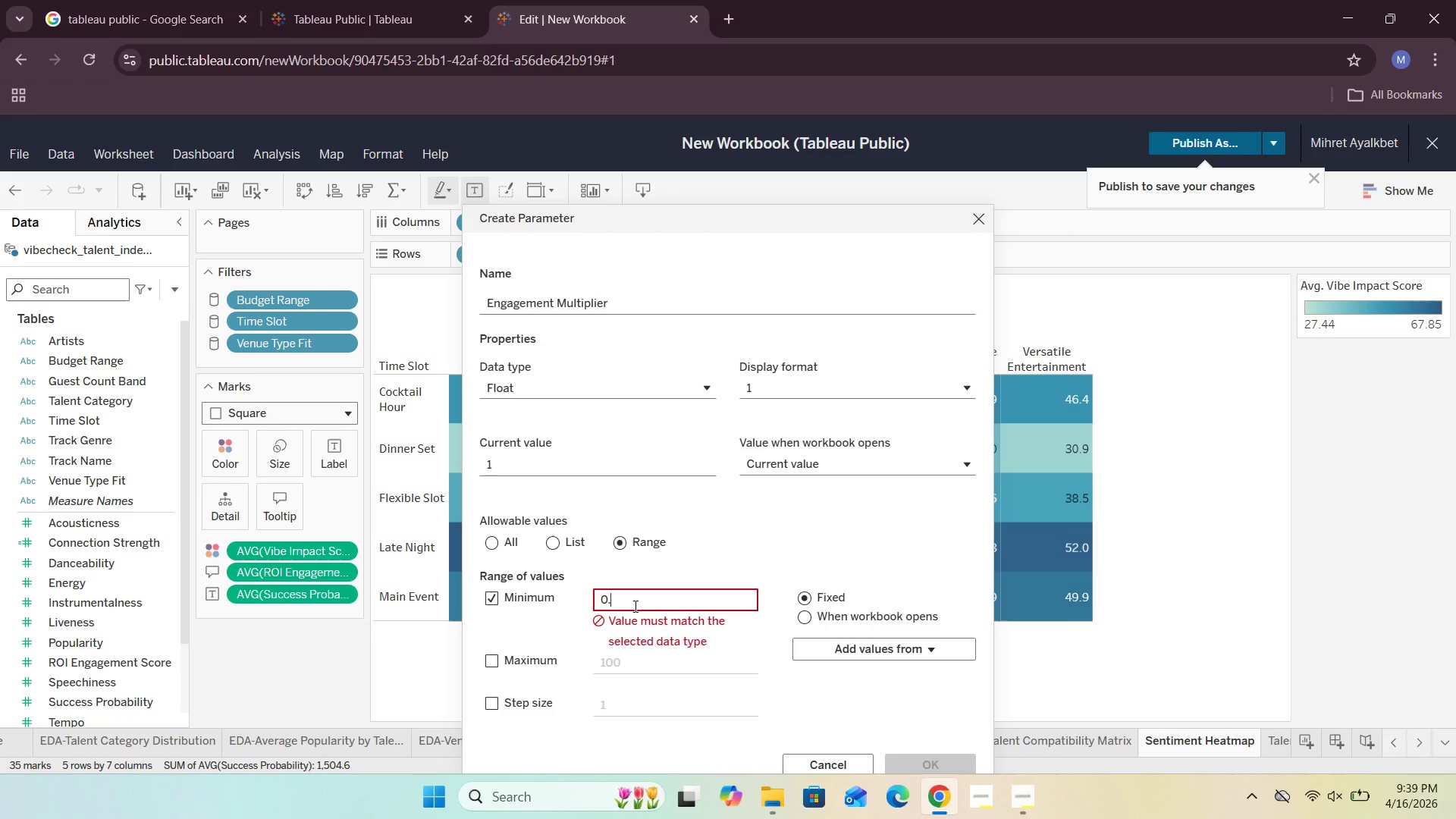 
key(8)
 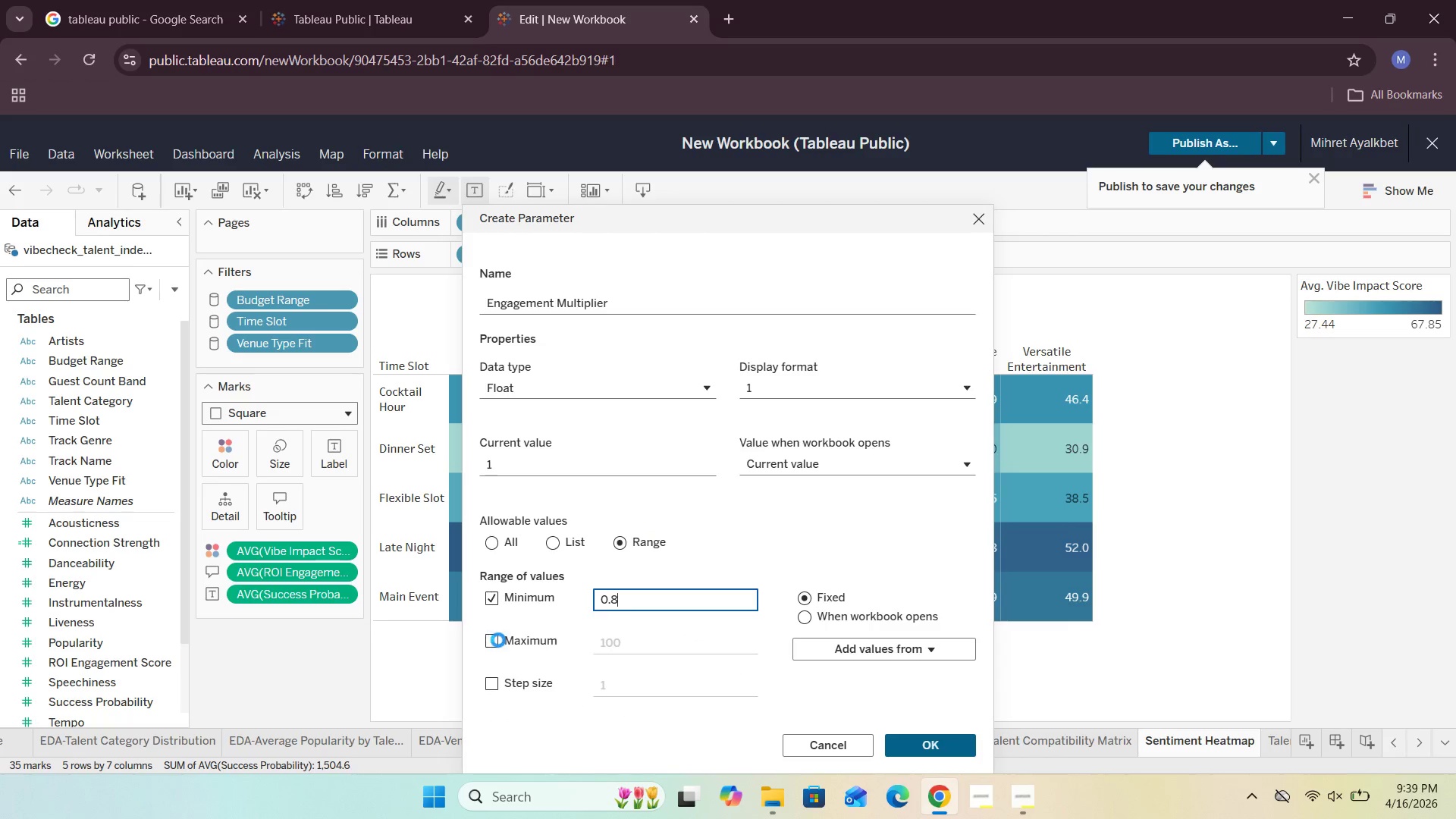 
left_click([496, 640])
 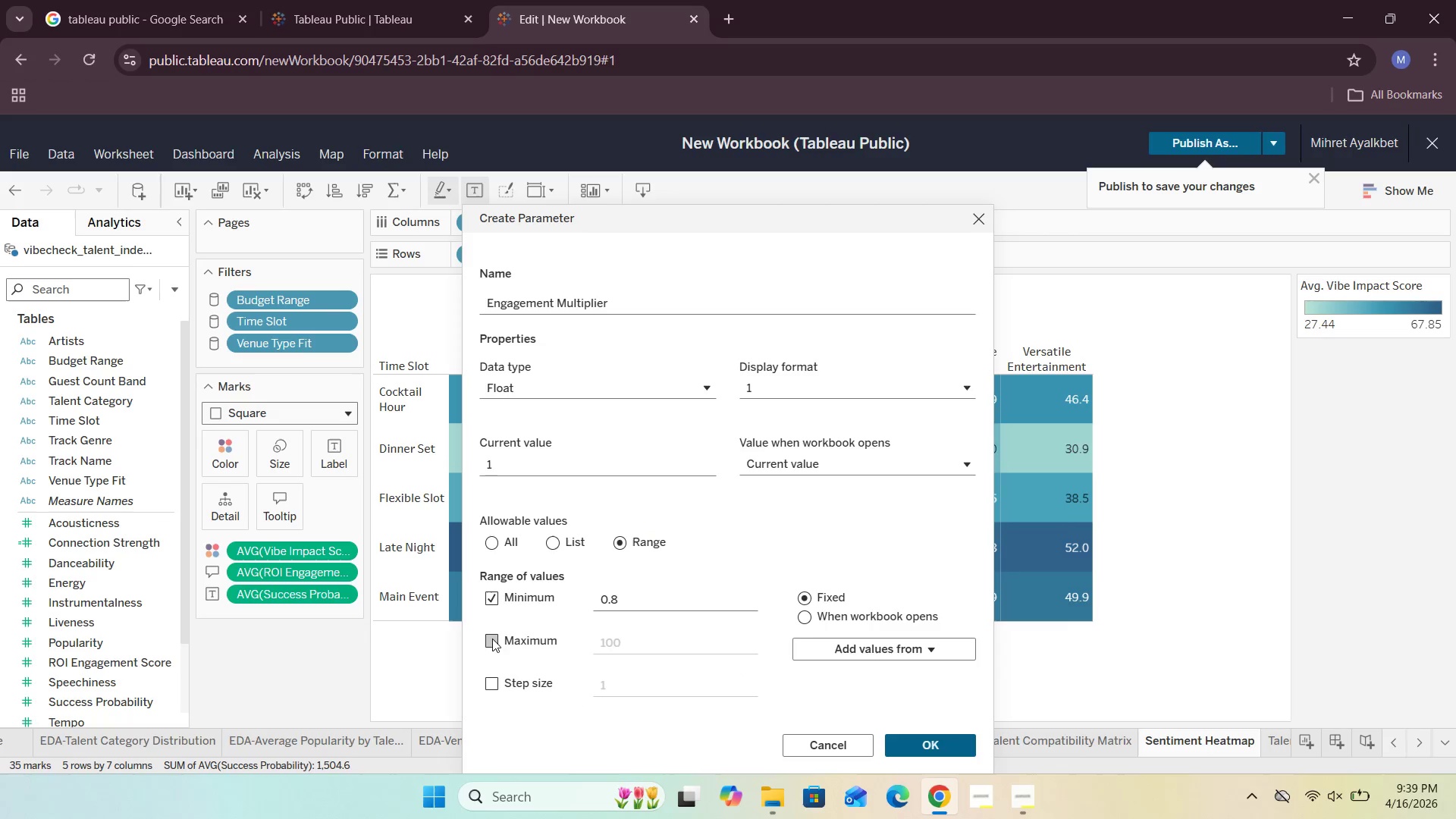 
left_click([491, 639])
 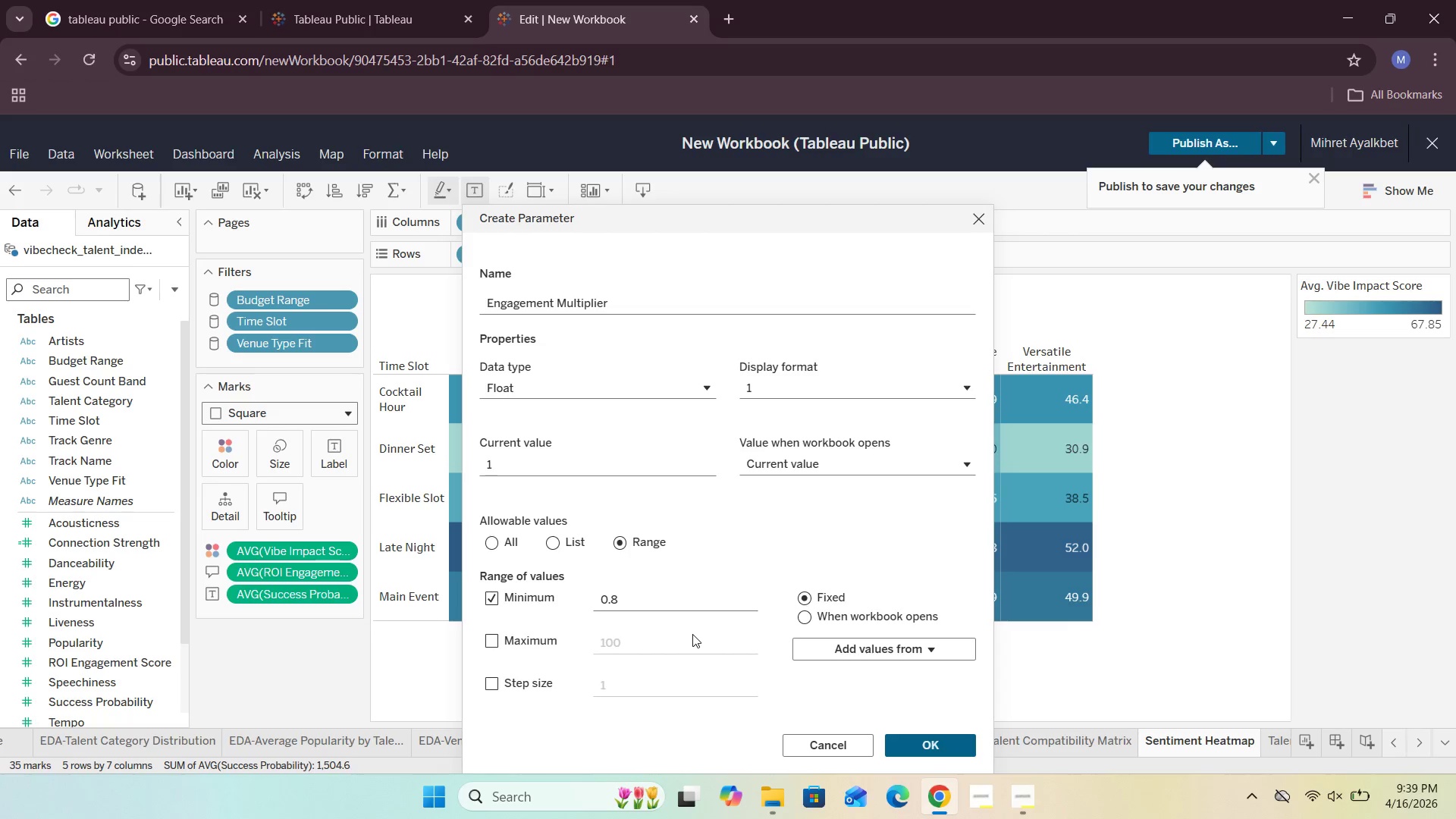 
left_click([483, 639])
 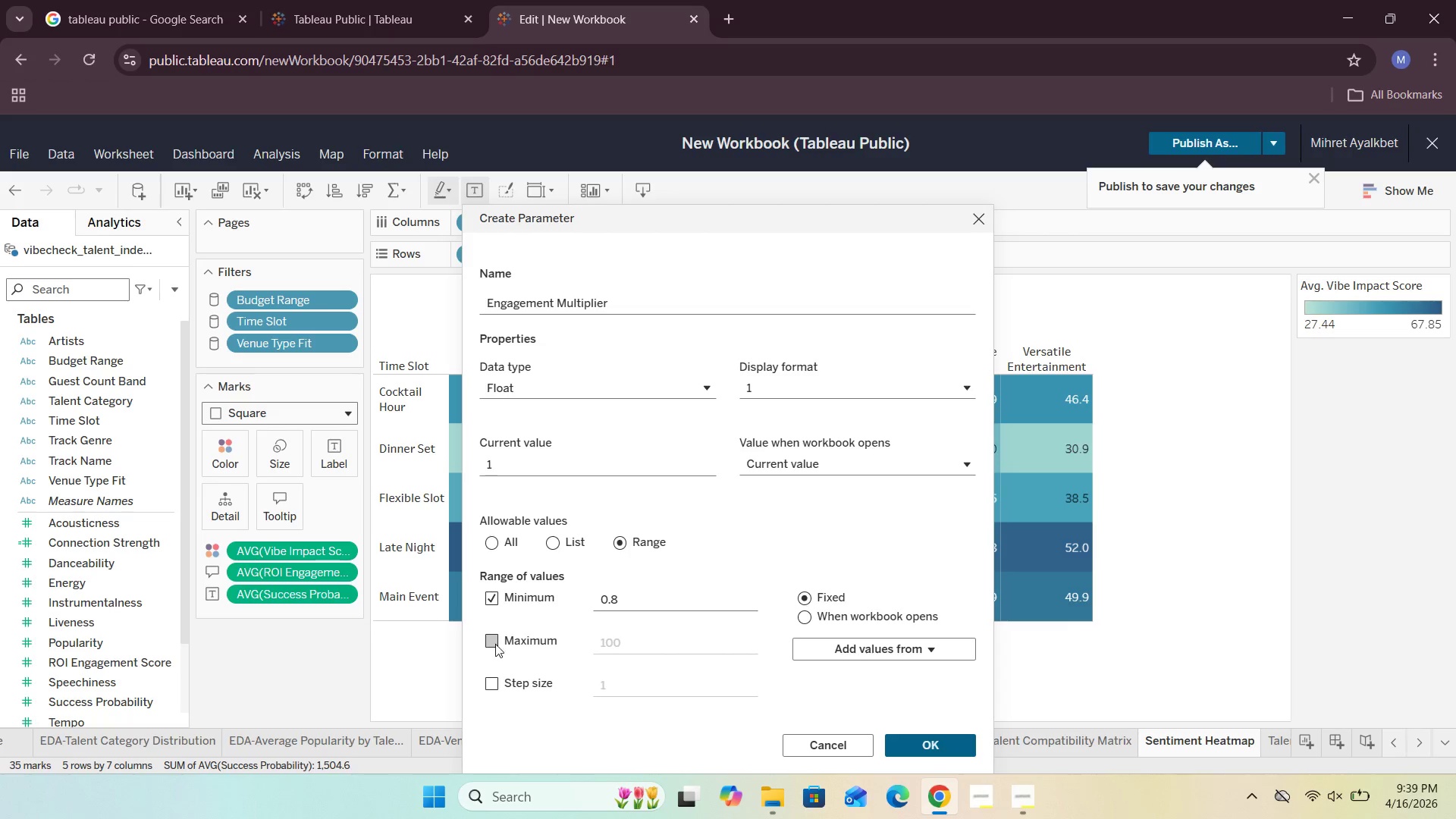 
left_click([488, 642])
 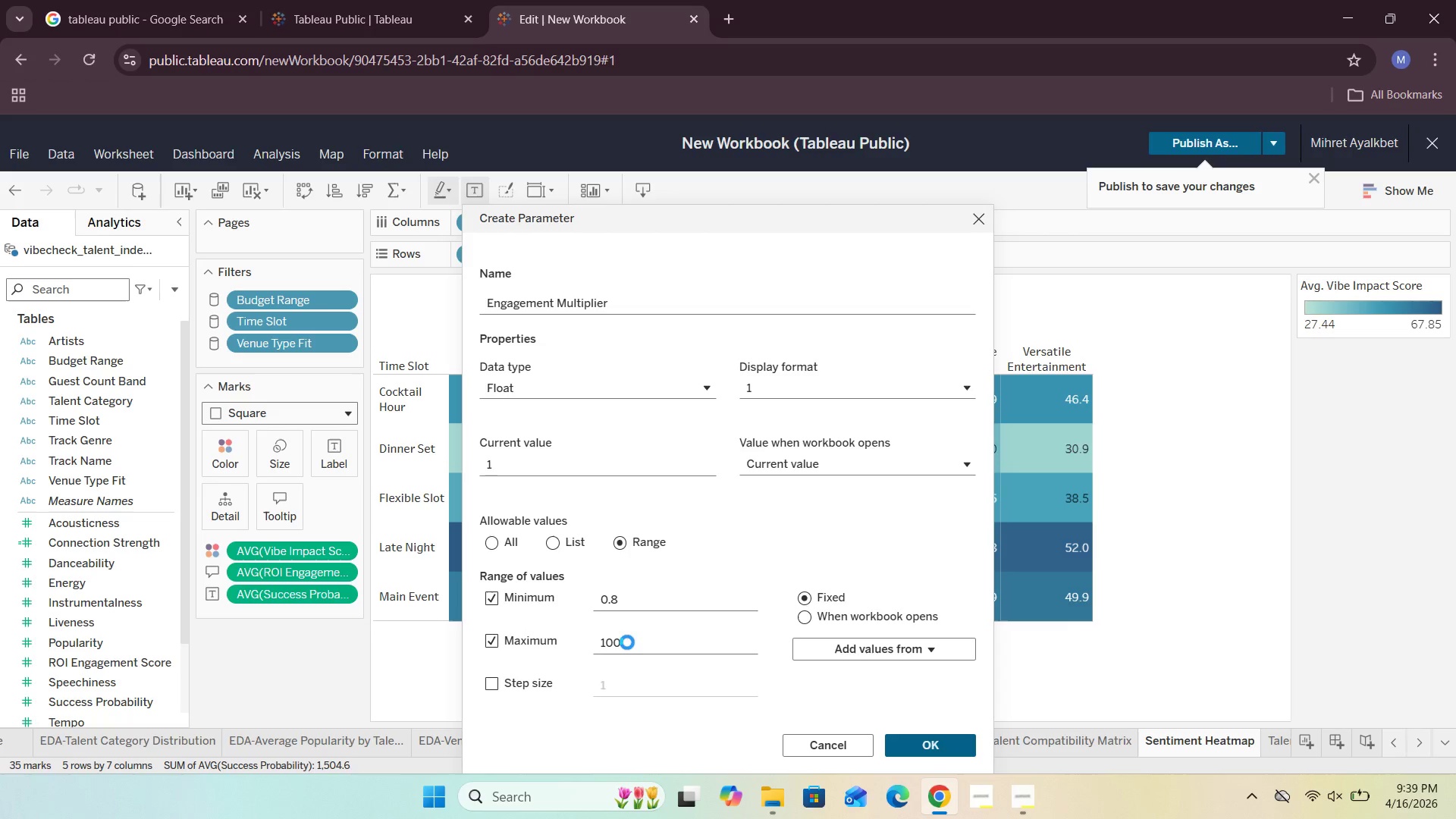 
left_click([635, 642])
 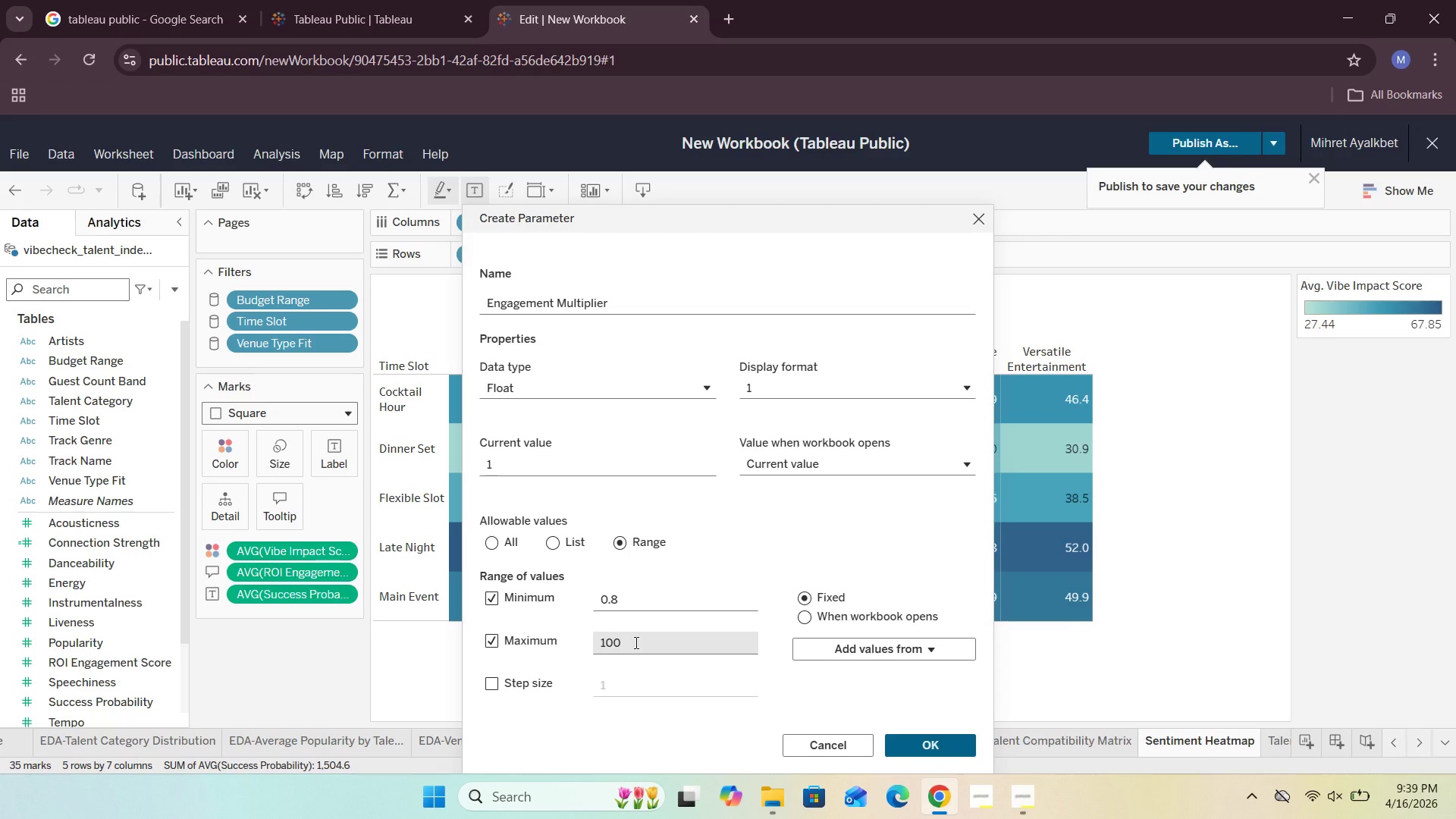 
left_click([635, 642])
 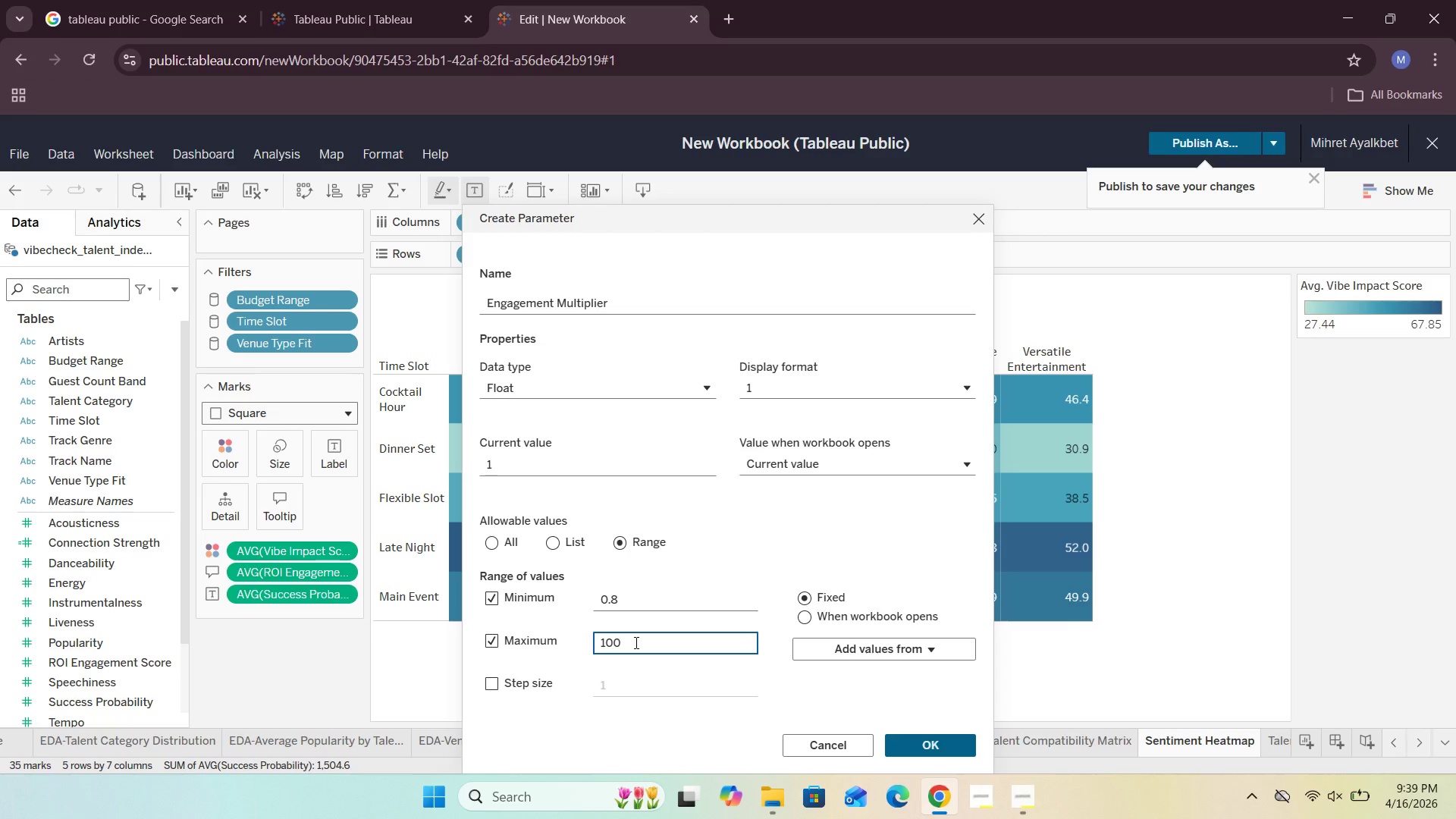 
key(Backspace)
 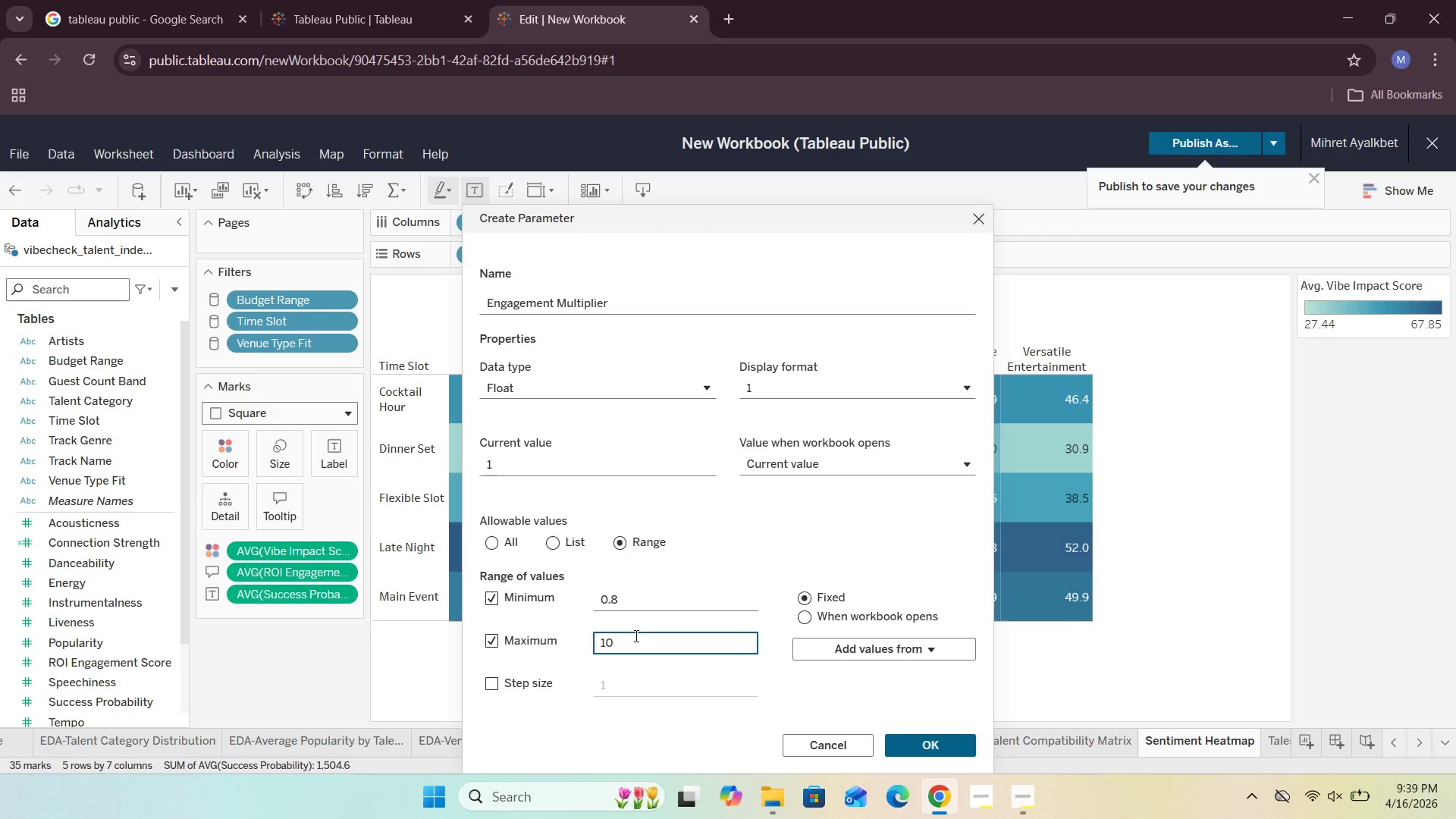 
key(Backspace)
 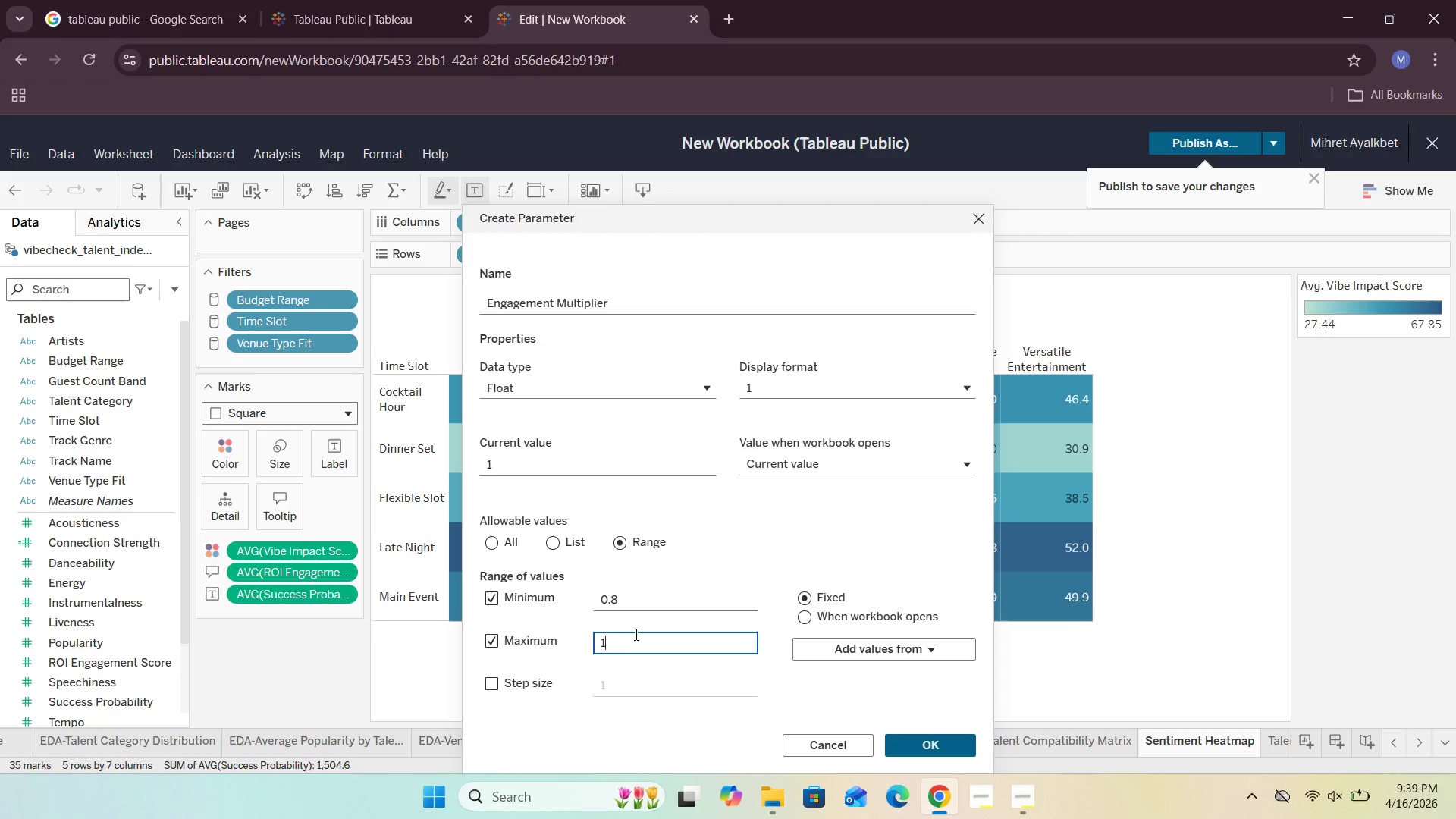 
key(Backspace)
 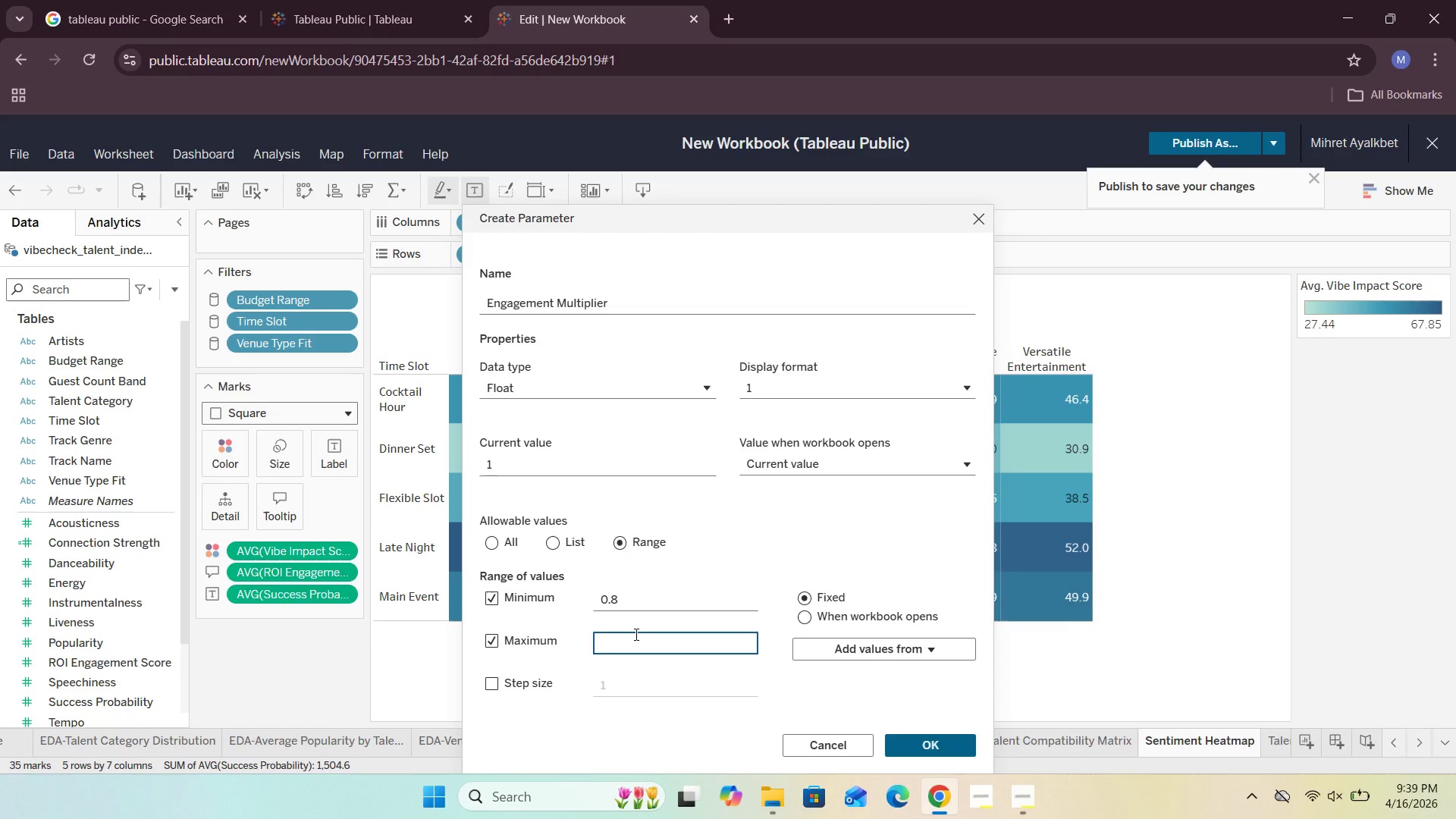 
key(1)
 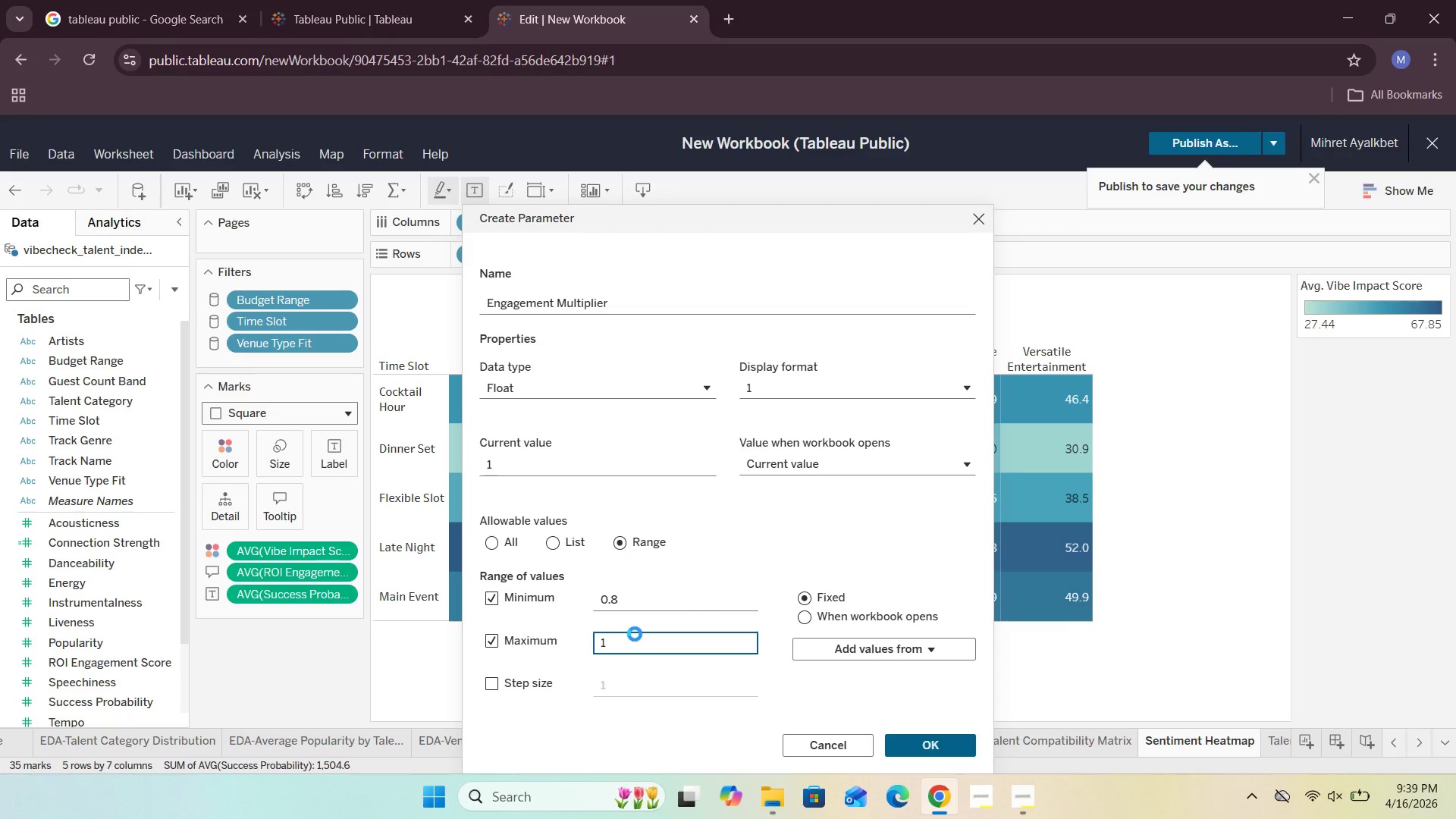 
key(Period)
 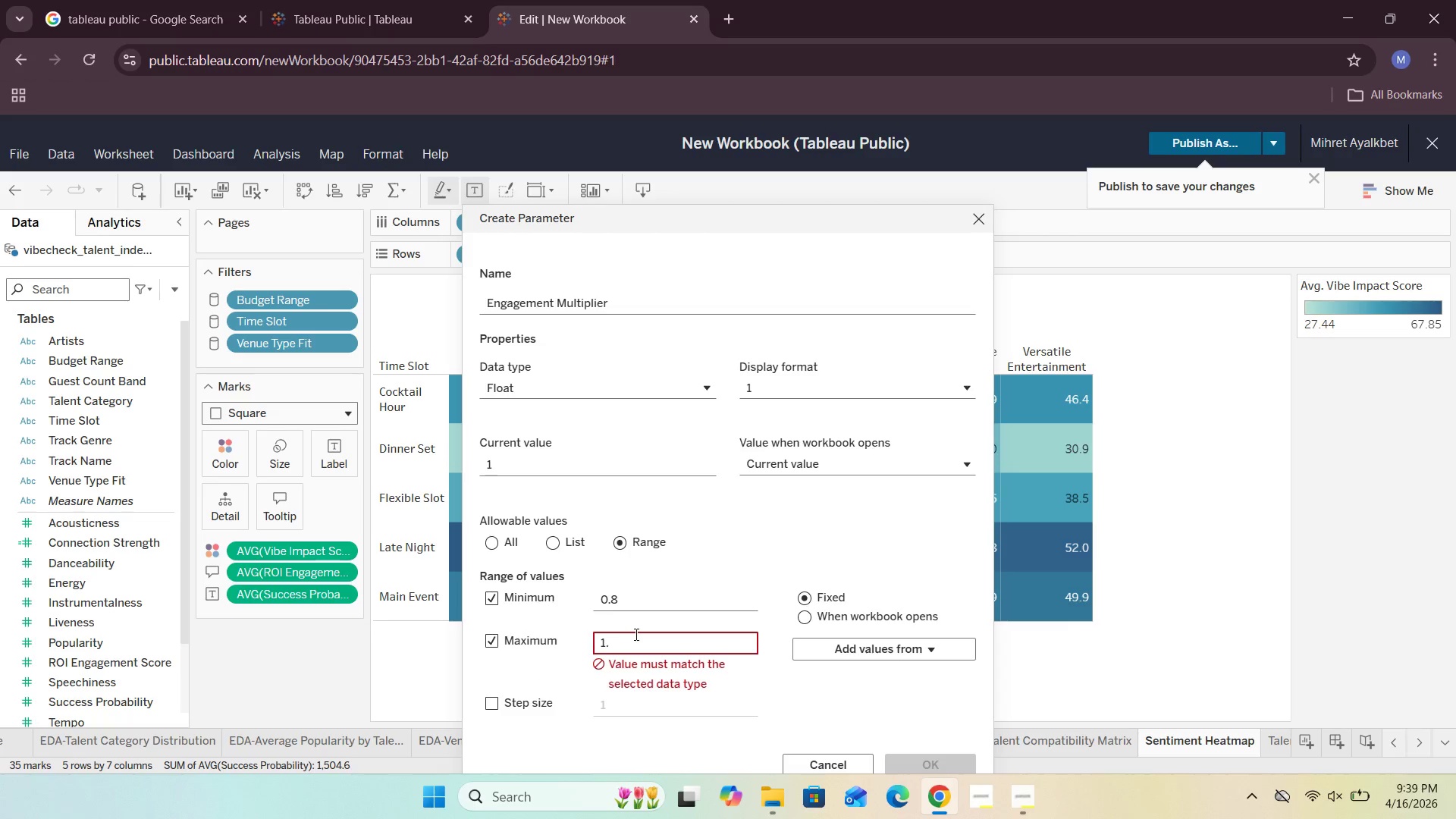 
key(2)
 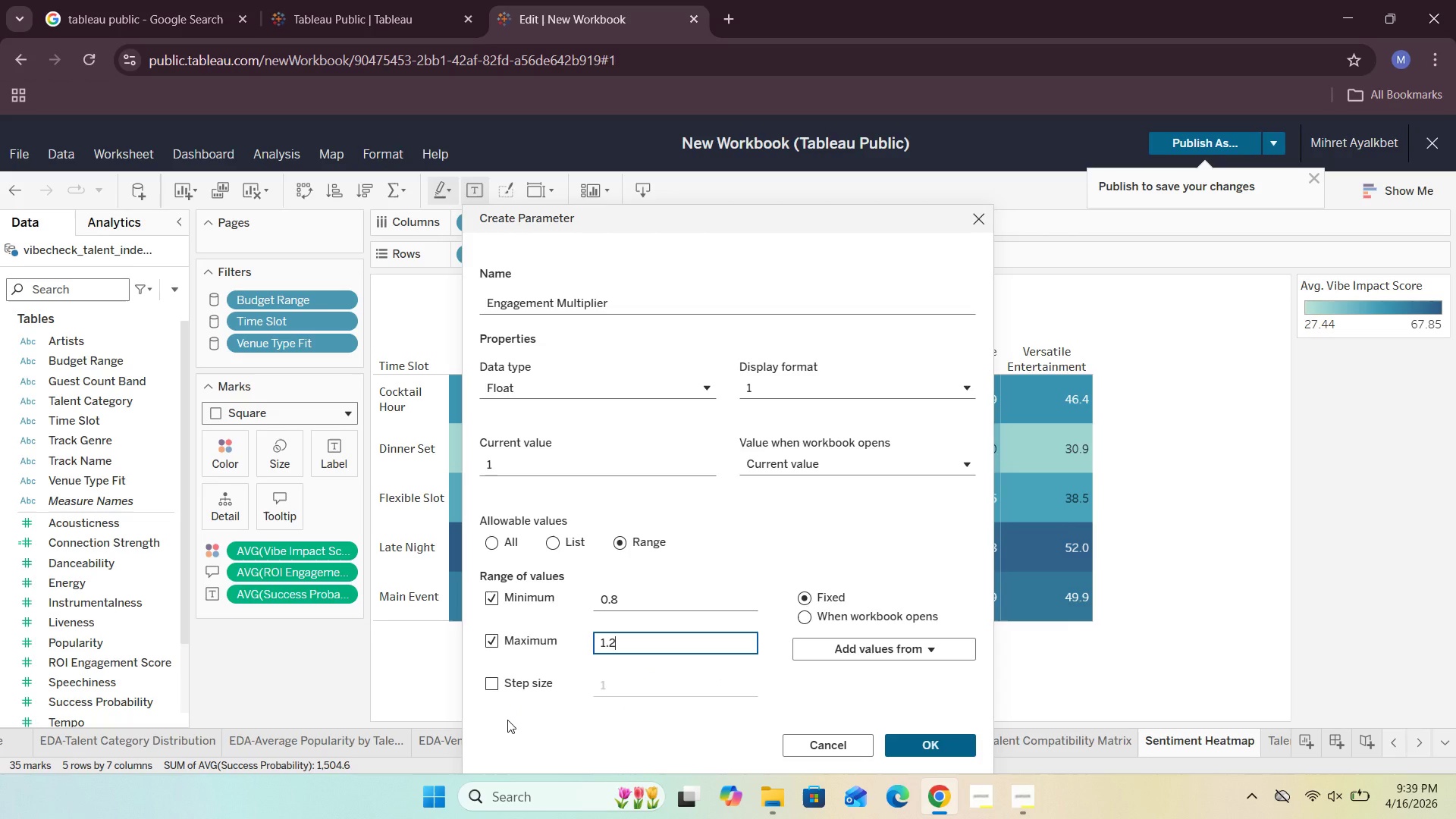 
left_click([494, 696])
 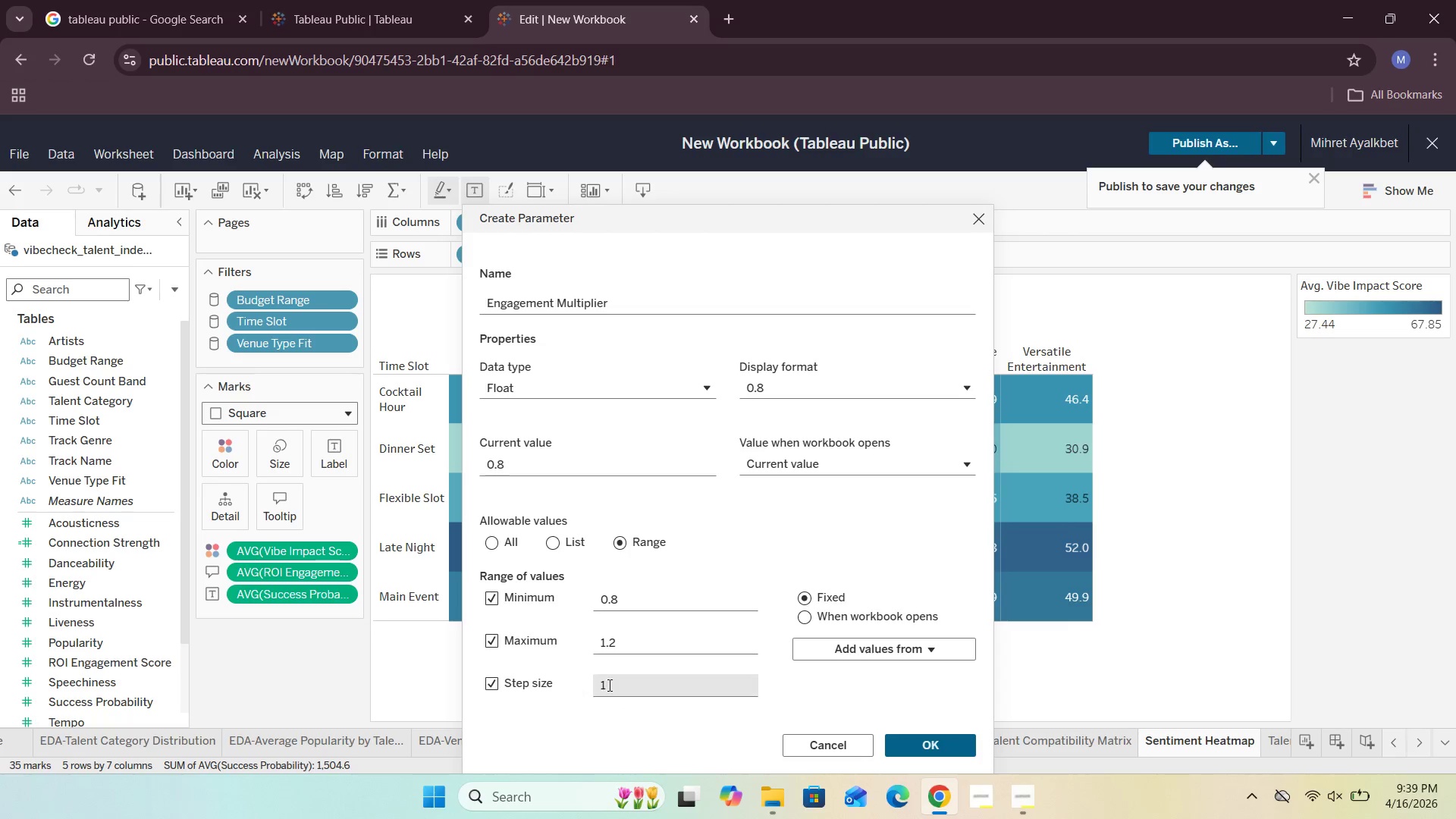 
left_click([608, 685])
 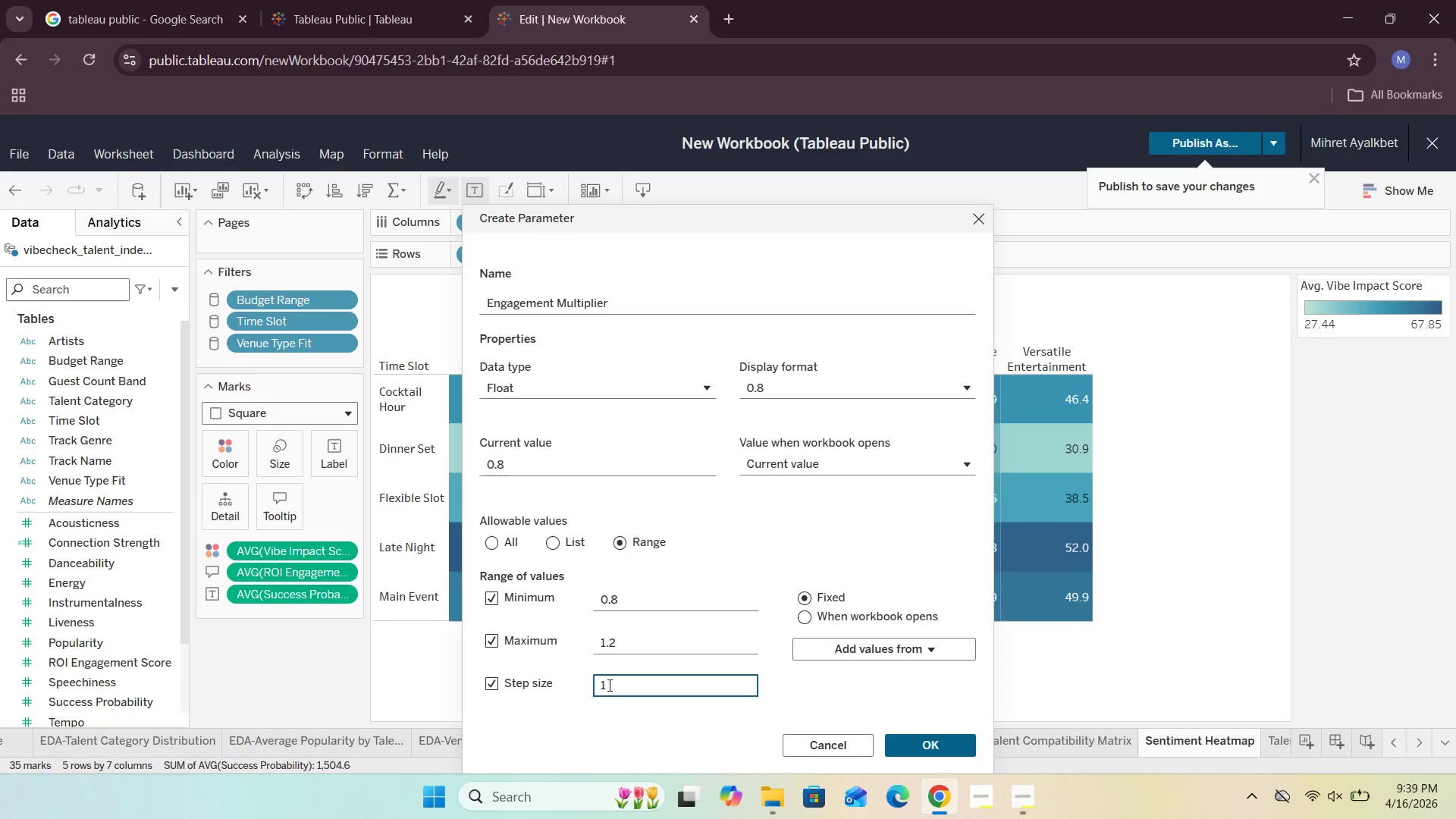 
key(Backspace)
type(0.05)
 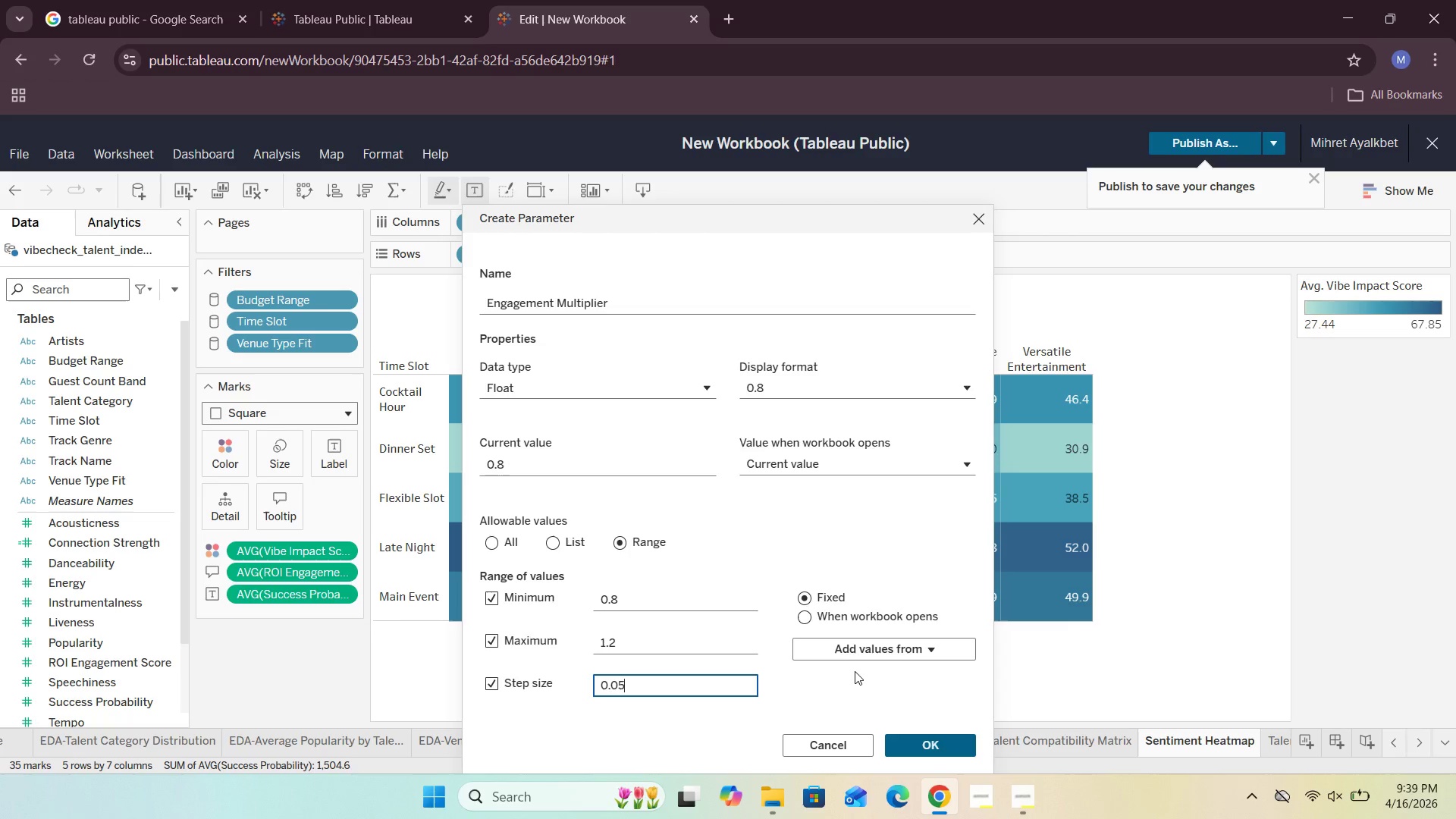 
mouse_move([852, 473])
 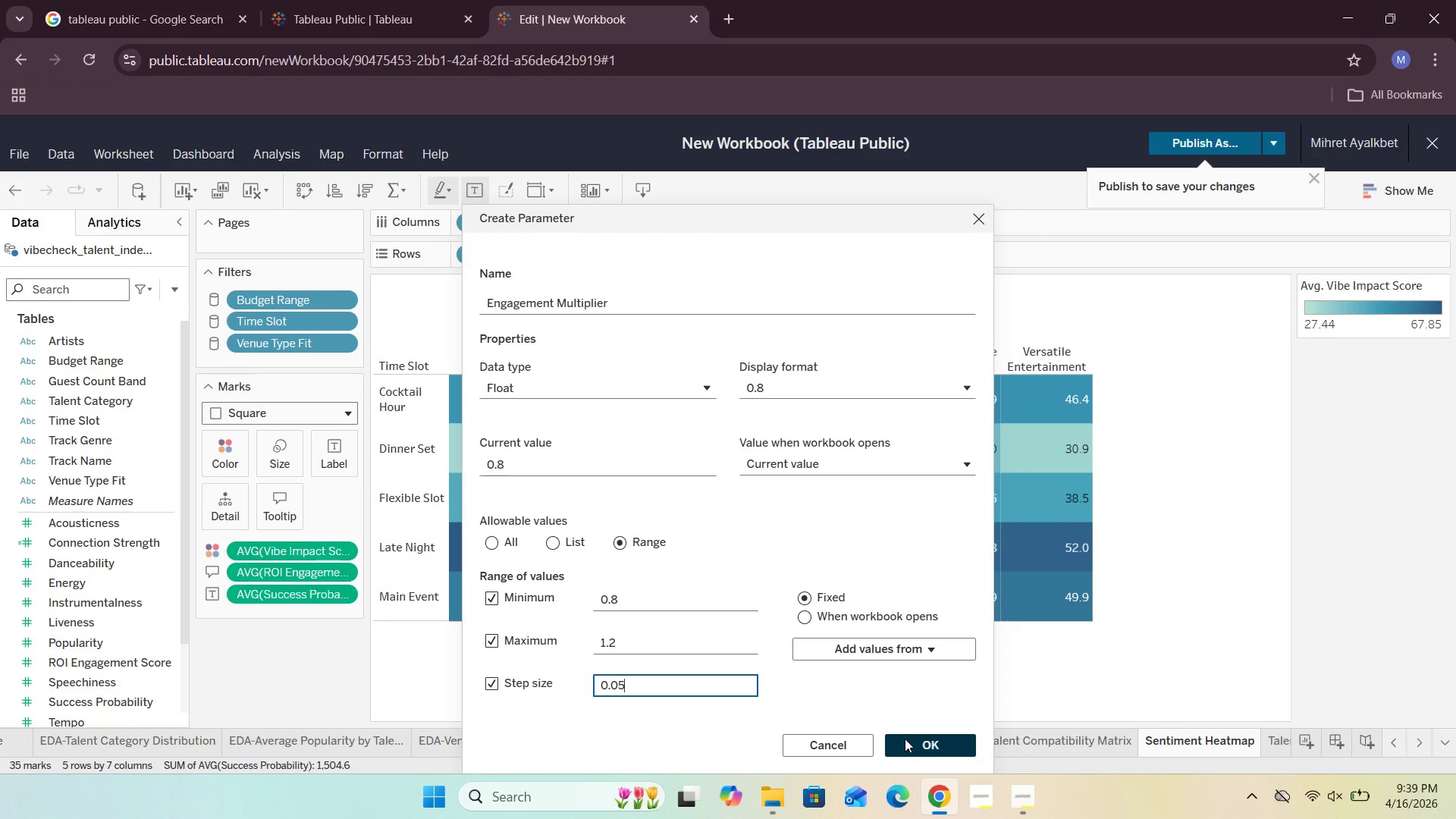 
left_click([905, 739])
 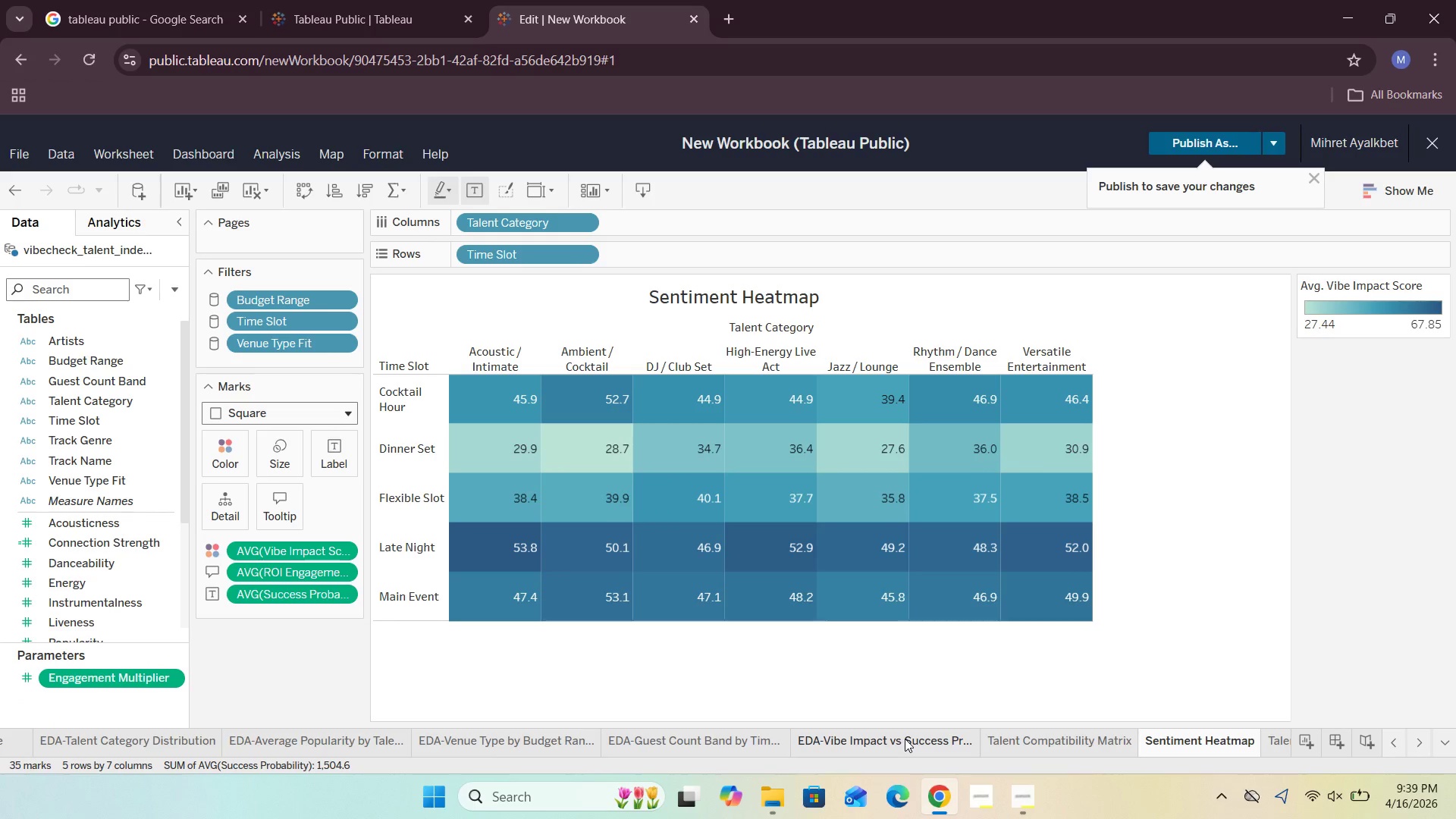 
wait(5.95)
 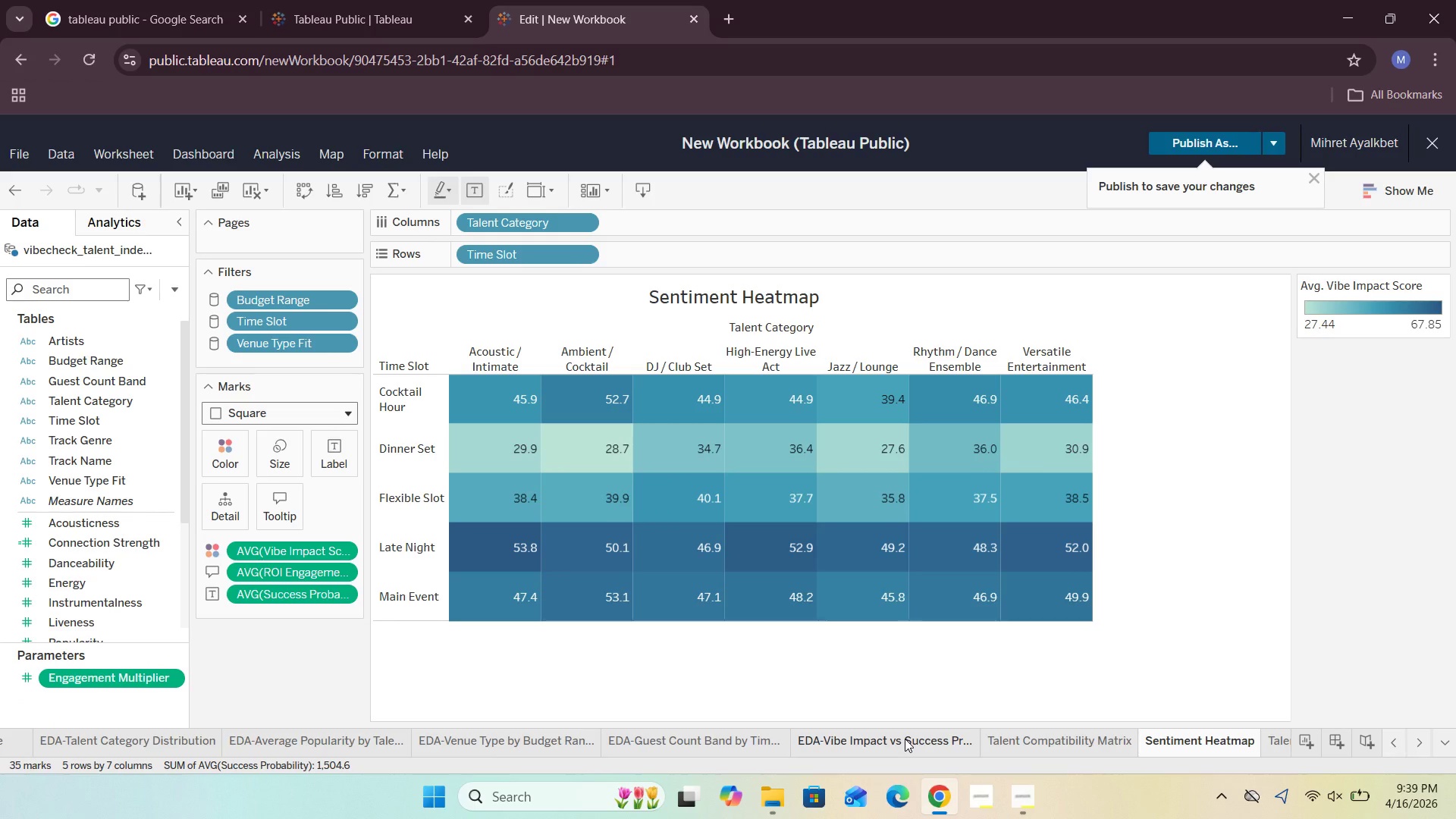 
right_click([179, 679])
 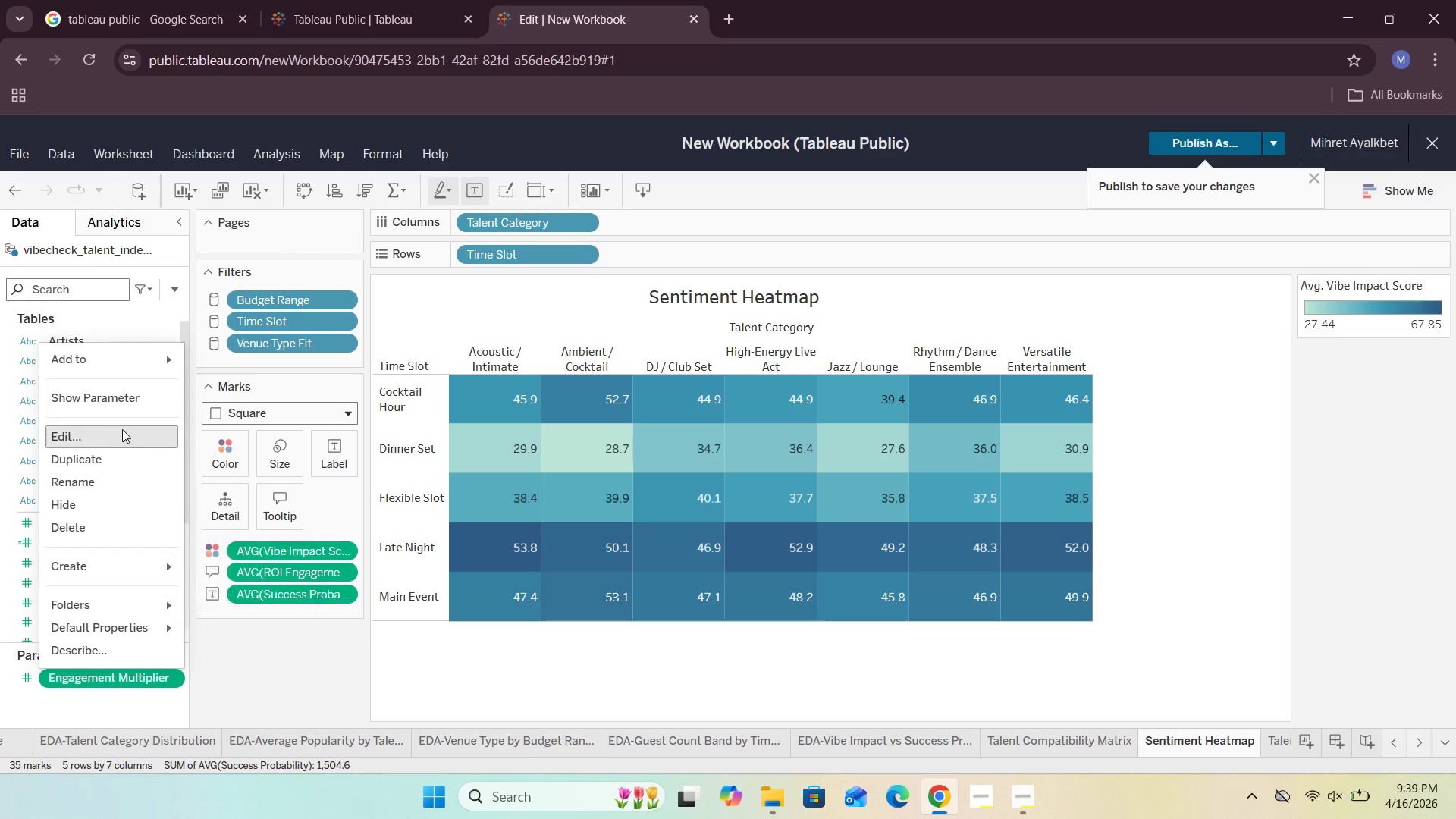 
left_click([128, 406])
 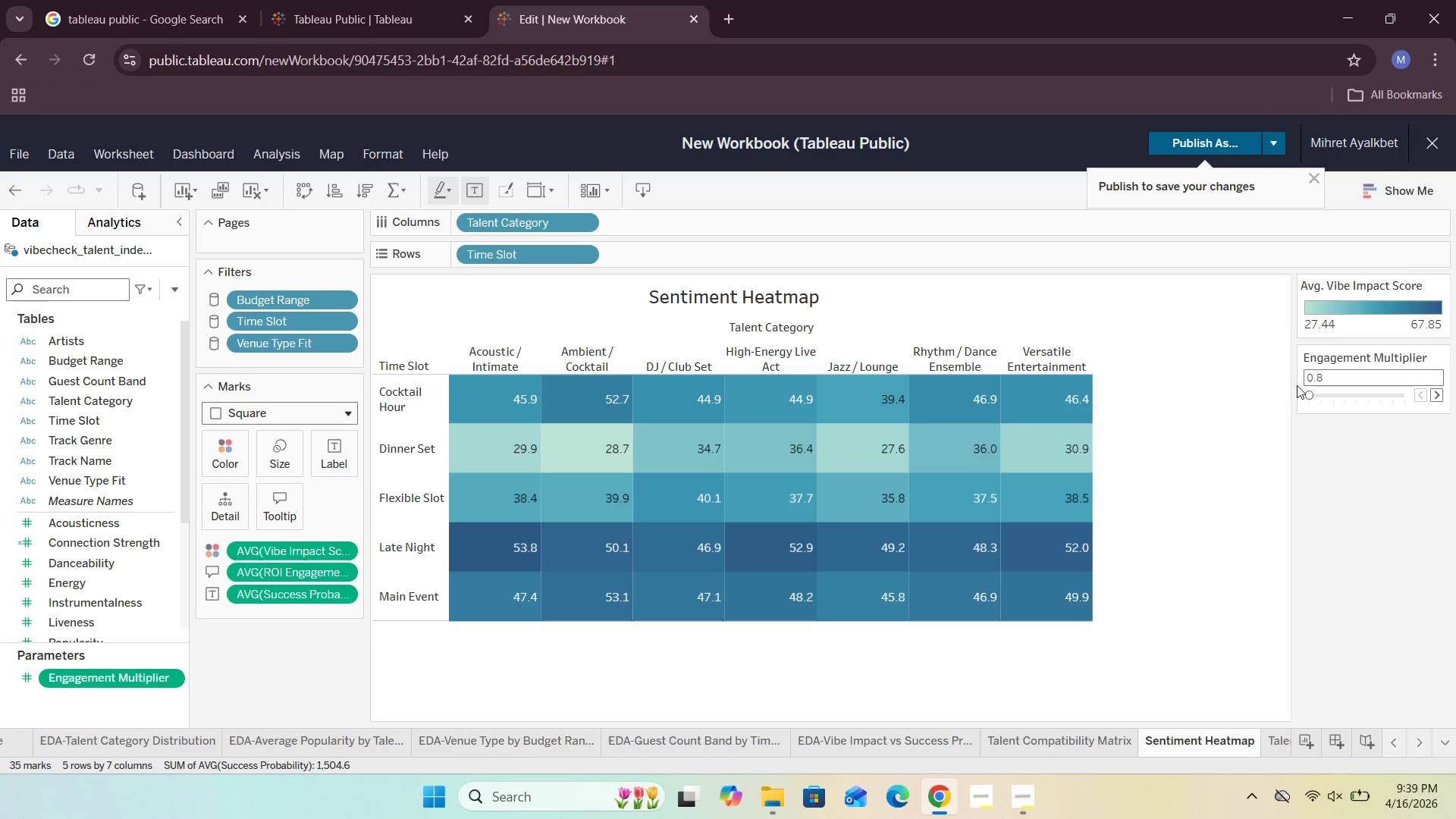 
left_click_drag(start_coordinate=[1310, 391], to_coordinate=[1332, 392])
 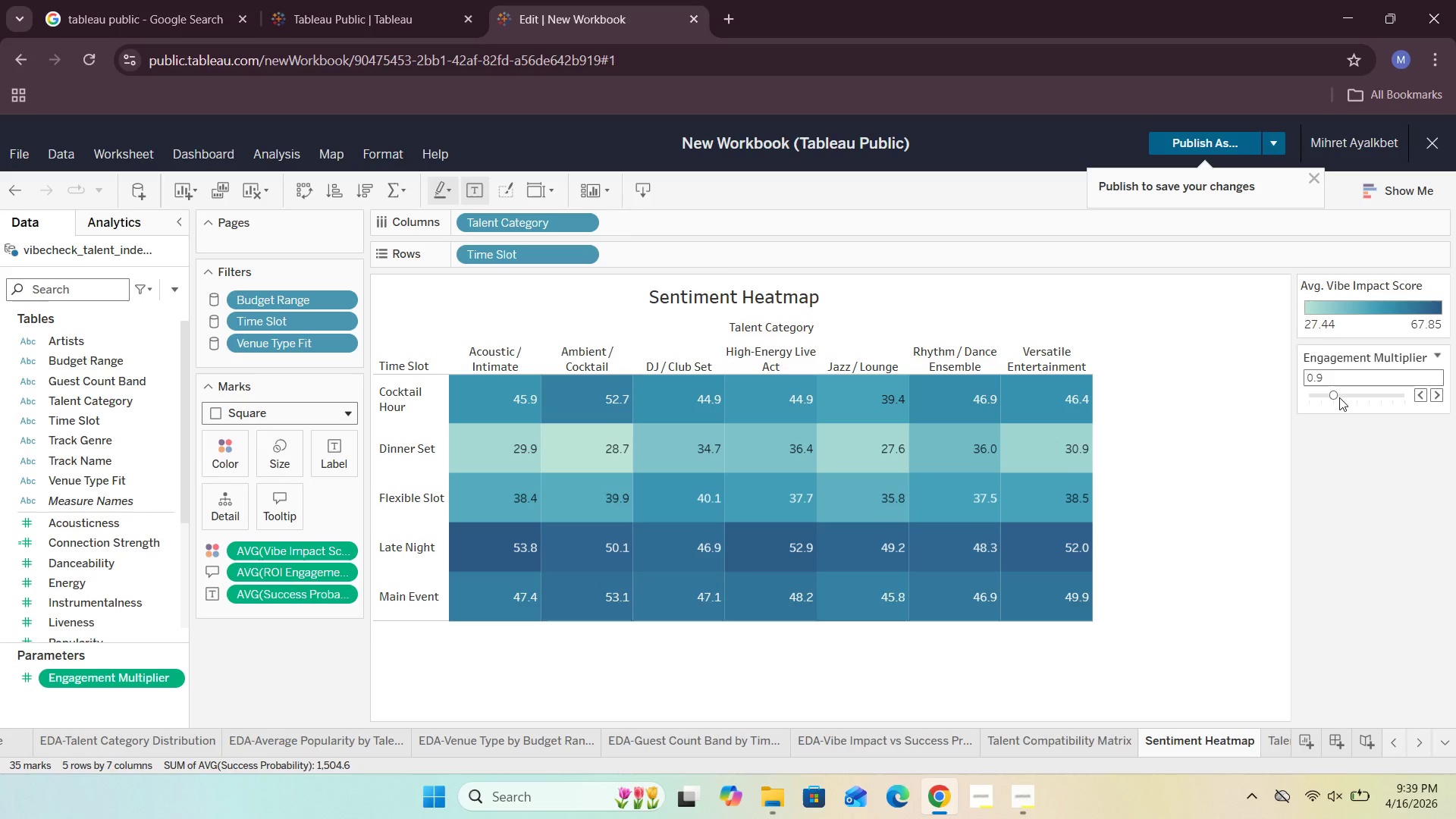 
left_click_drag(start_coordinate=[1335, 397], to_coordinate=[1363, 397])
 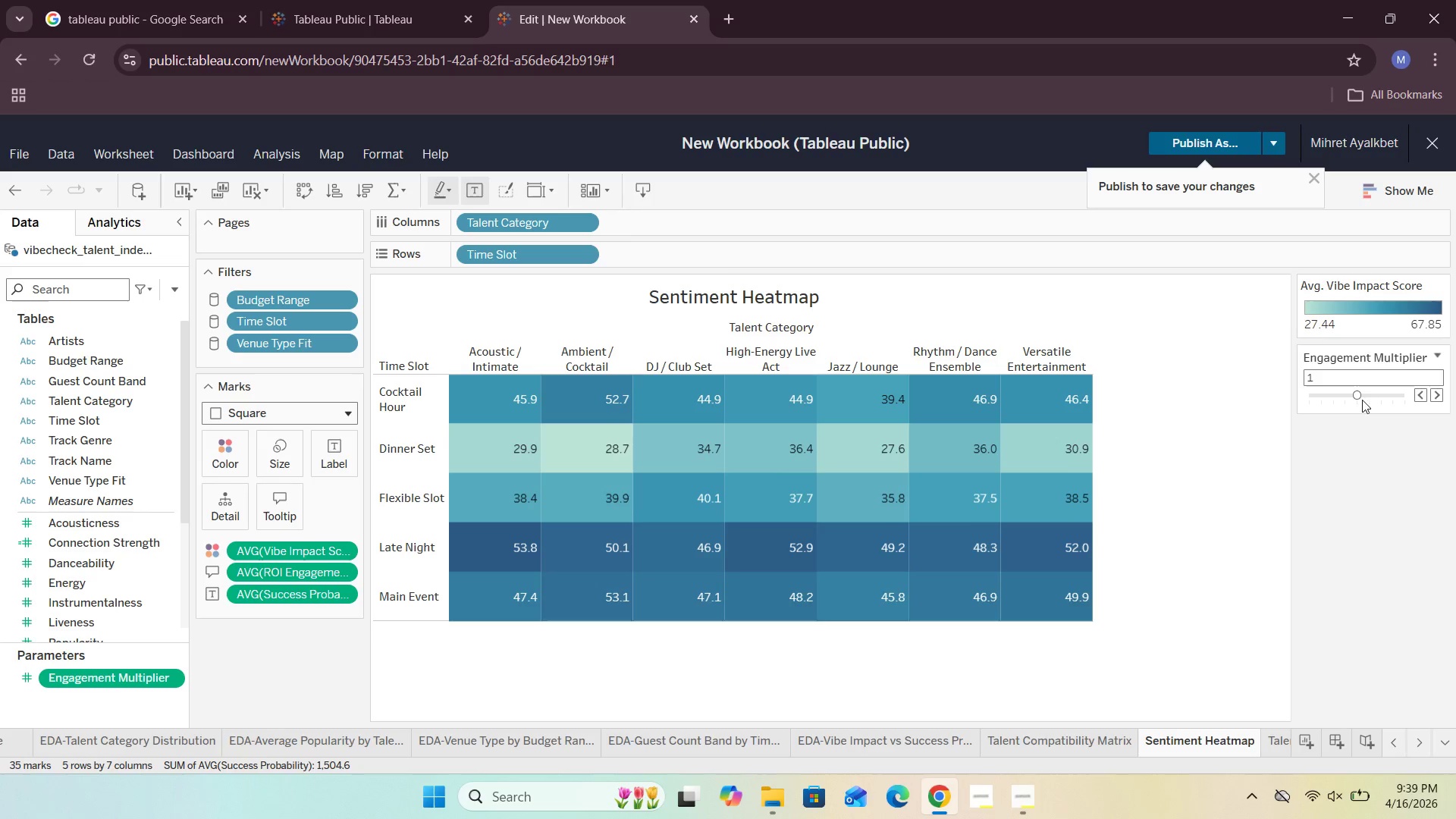 
left_click_drag(start_coordinate=[1359, 395], to_coordinate=[1339, 400])
 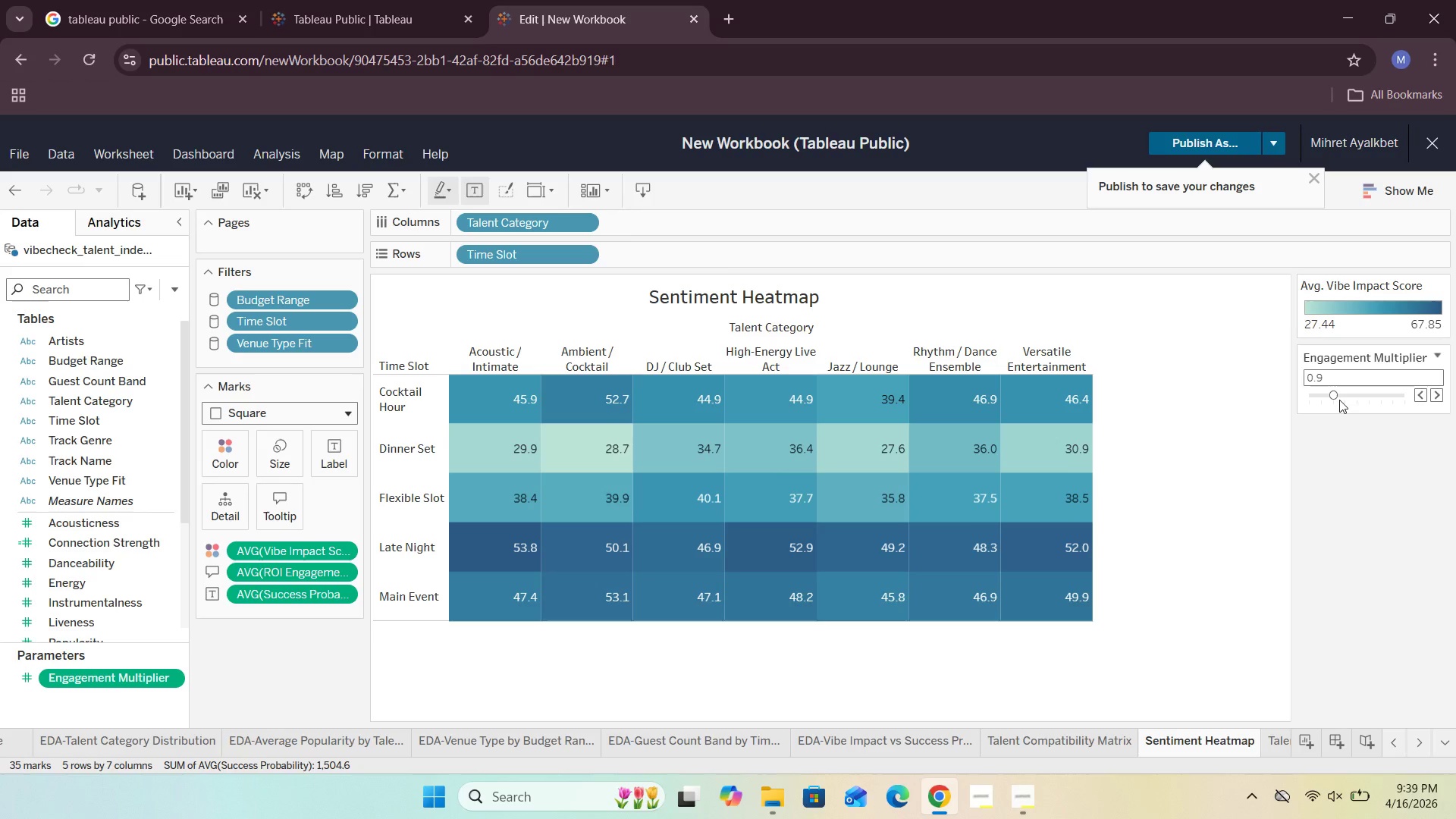 
left_click_drag(start_coordinate=[1336, 391], to_coordinate=[1343, 391])
 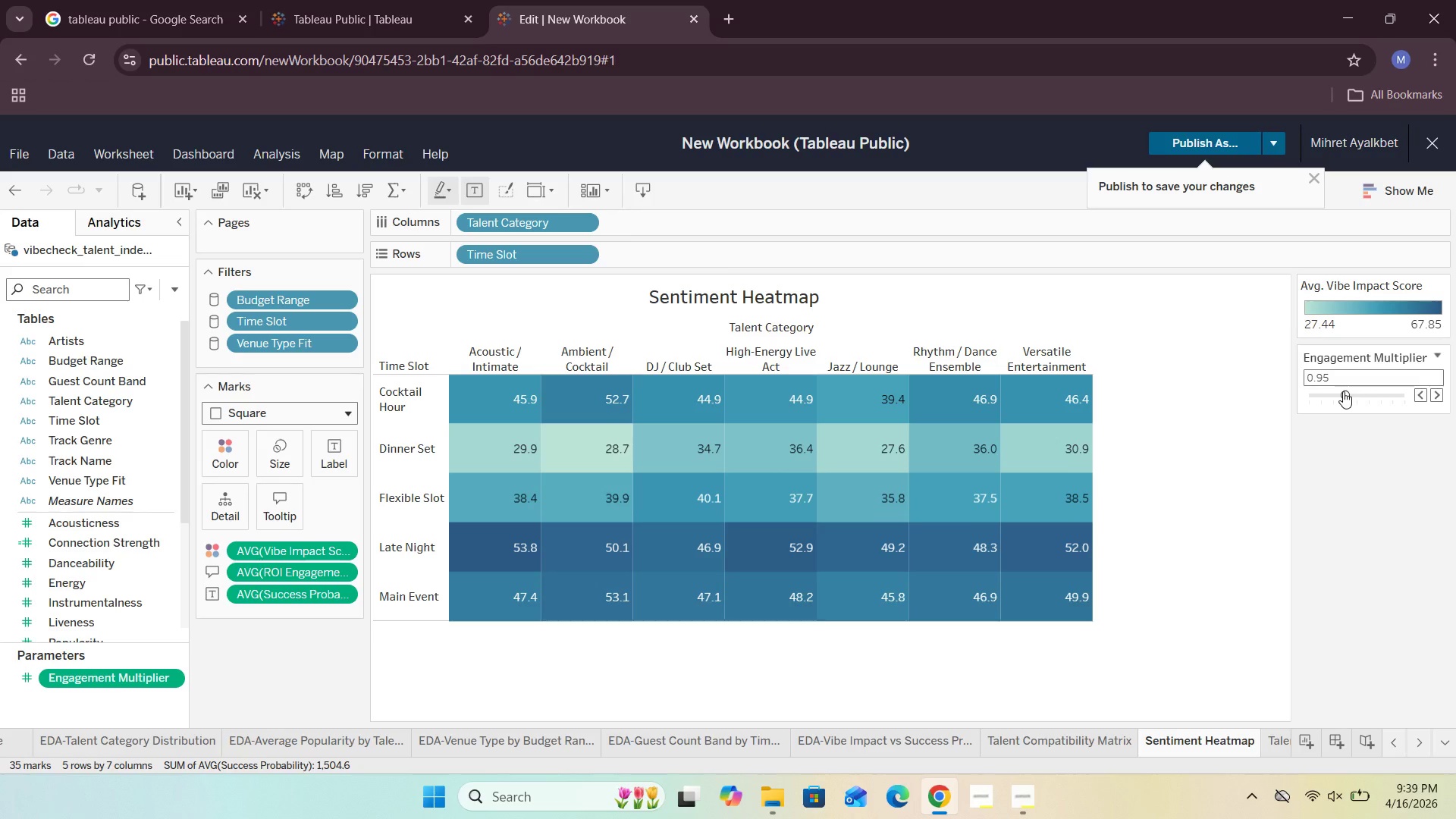 
left_click_drag(start_coordinate=[1343, 391], to_coordinate=[1328, 400])
 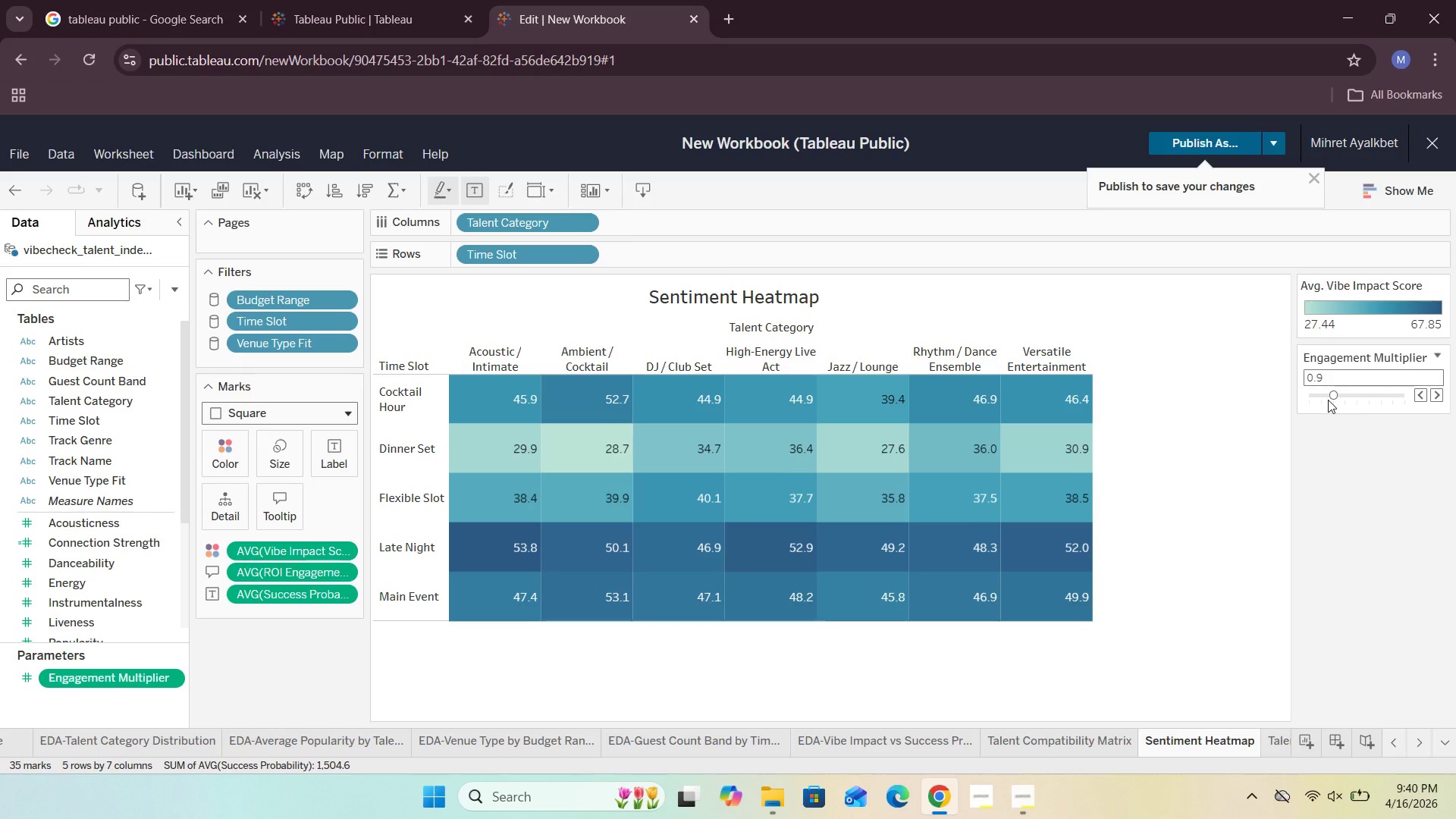 
wait(17.67)
 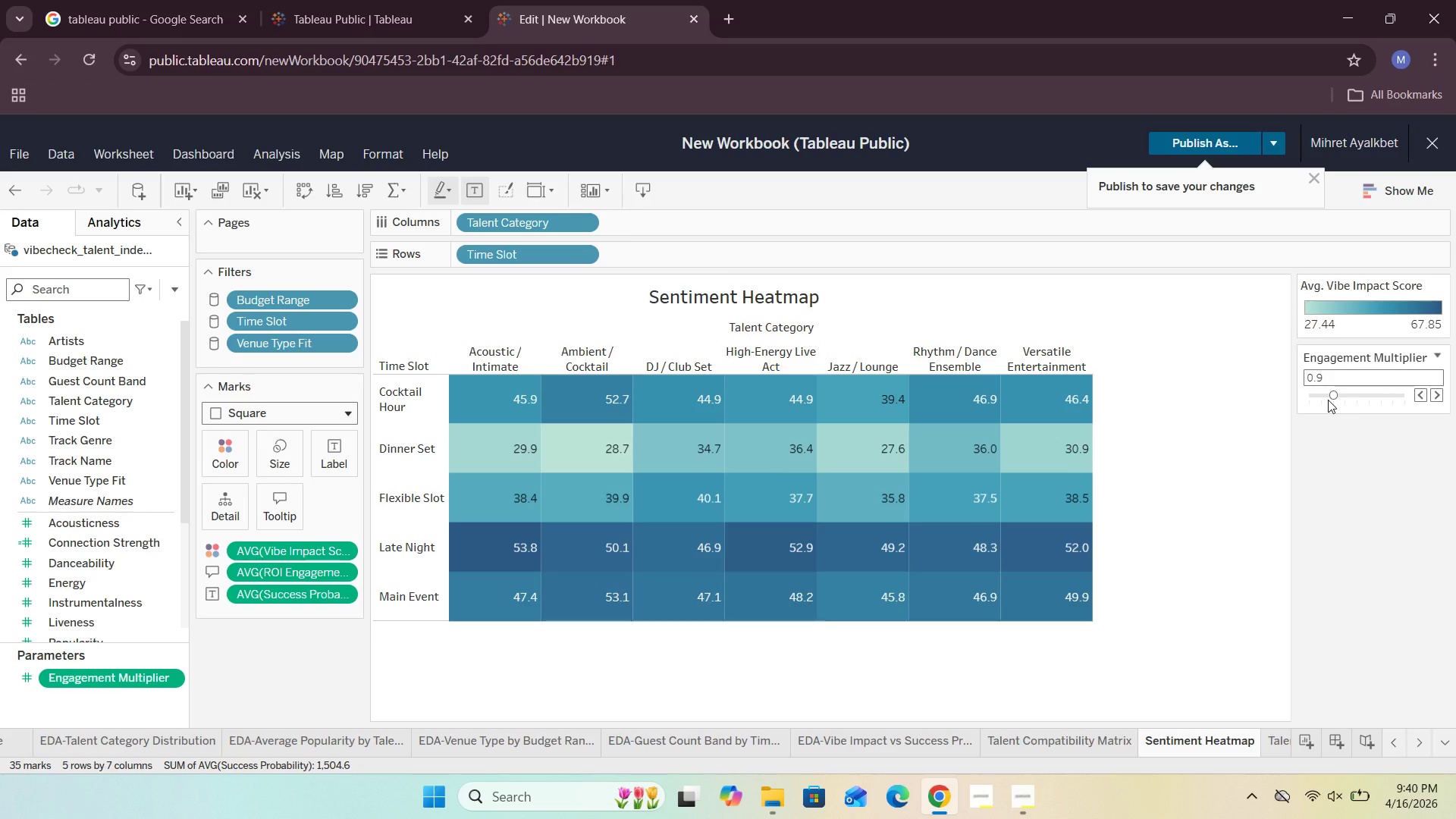 
left_click([175, 286])
 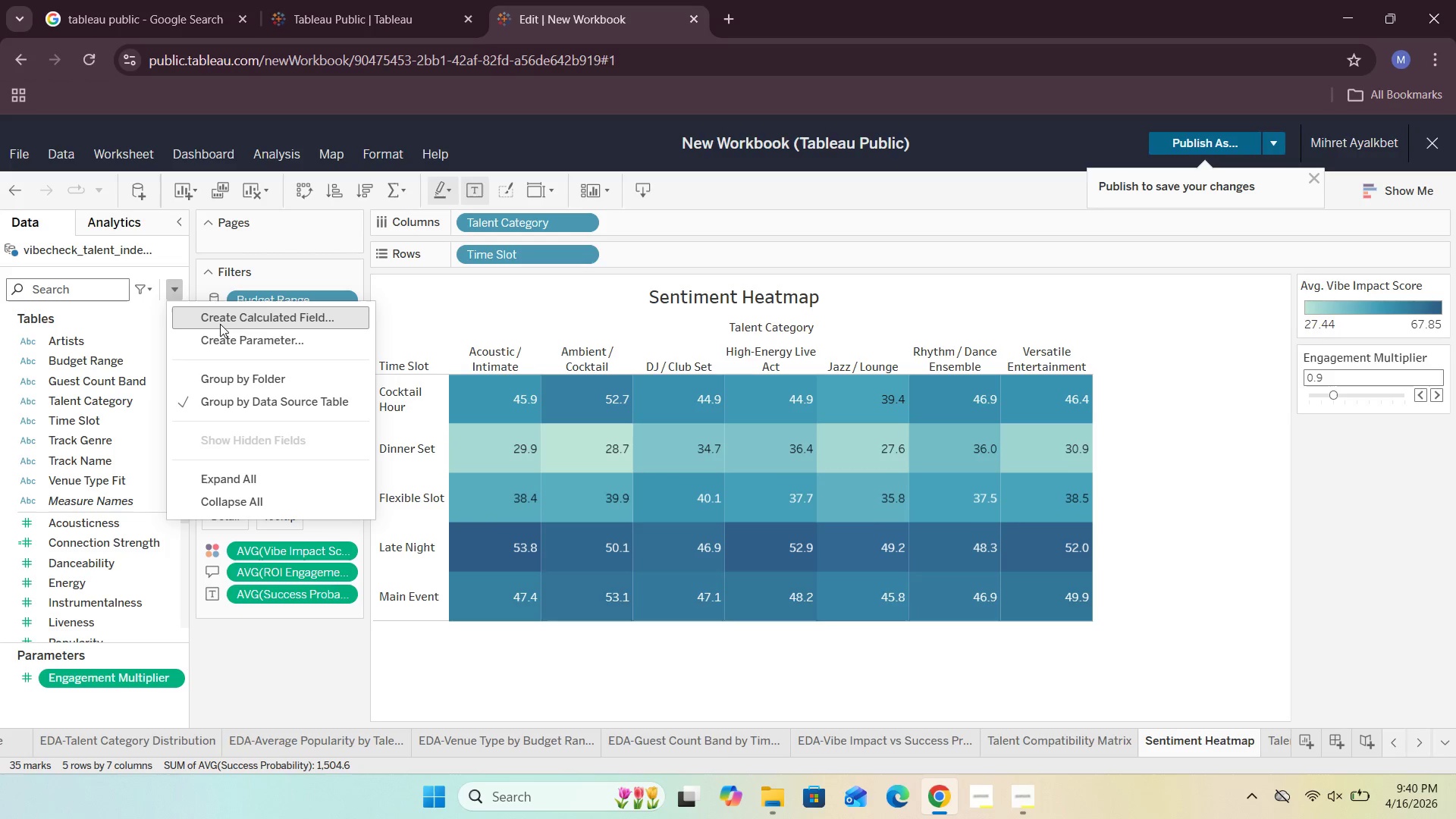 
left_click([254, 322])
 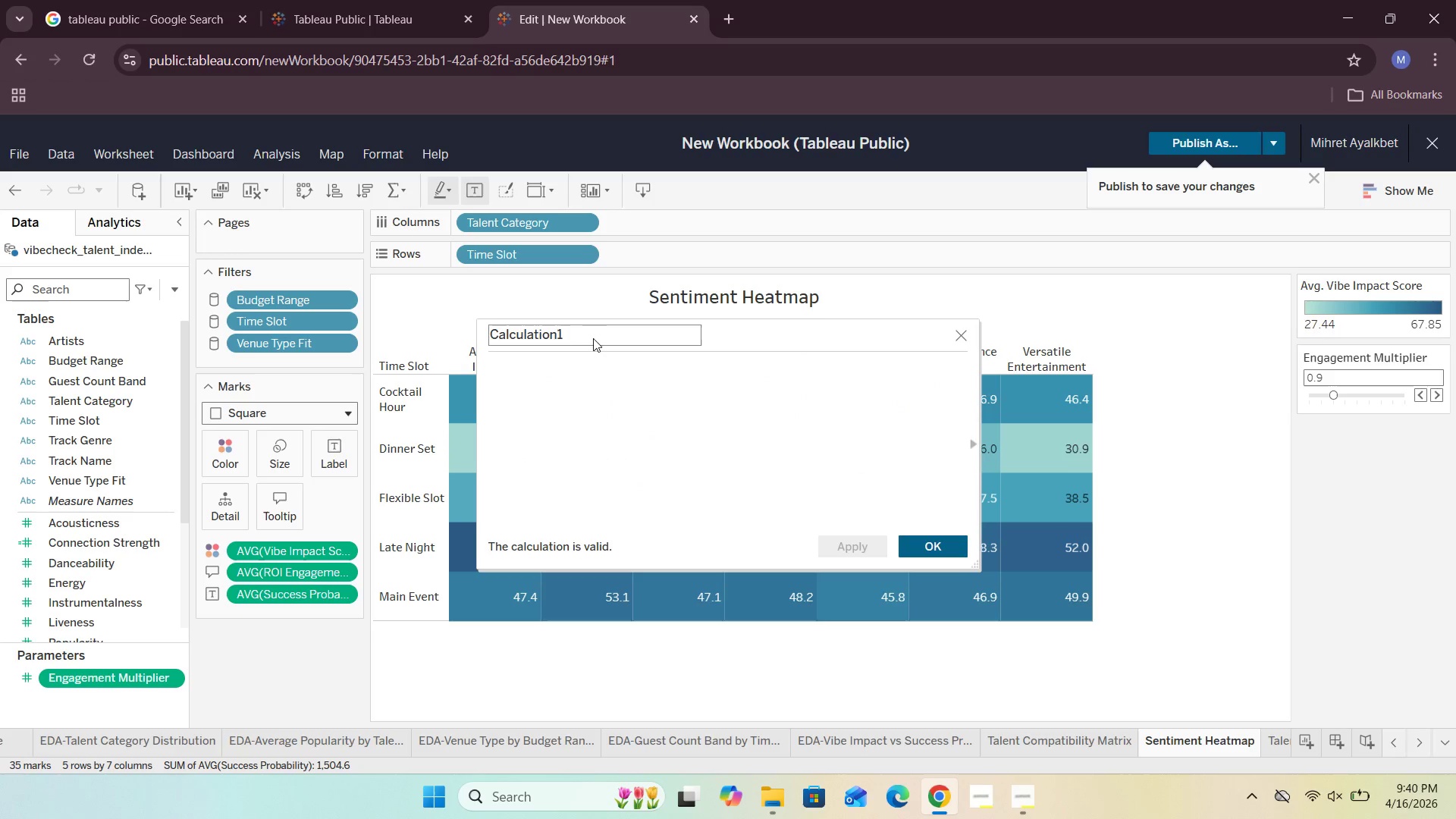 
left_click([543, 330])
 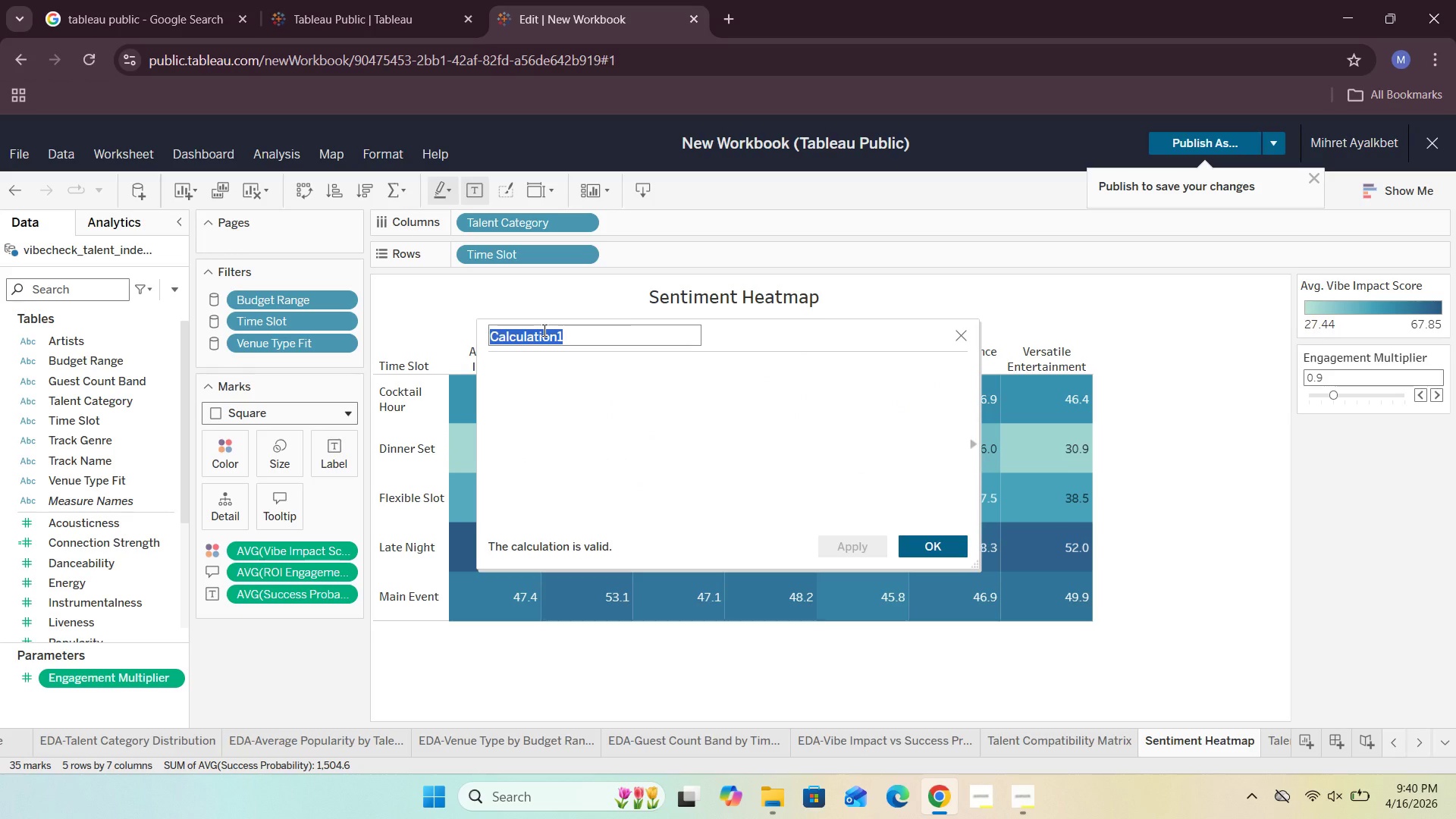 
key(Backspace)
type(Adjusted Success Score)
 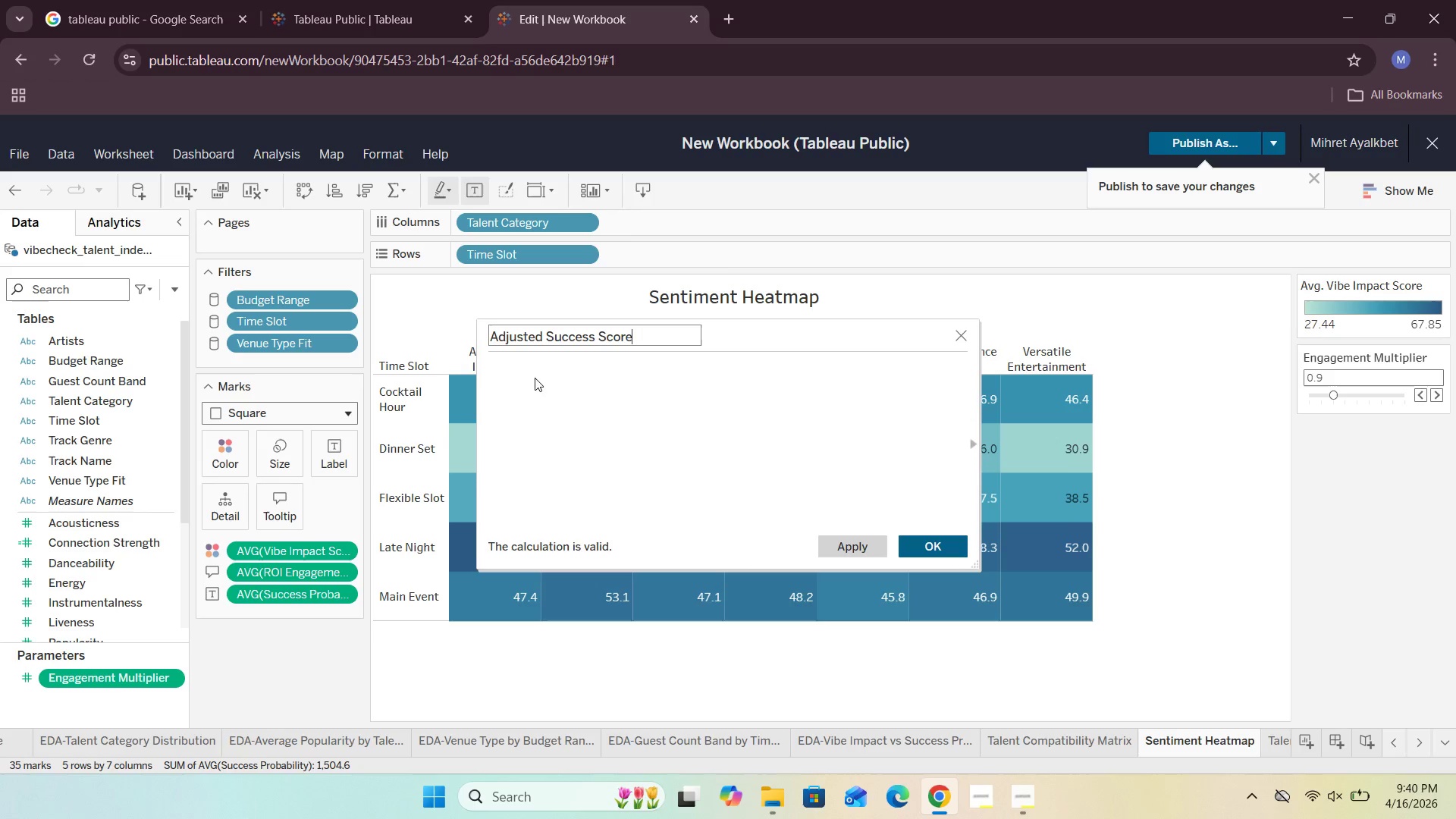 
left_click([535, 377])
 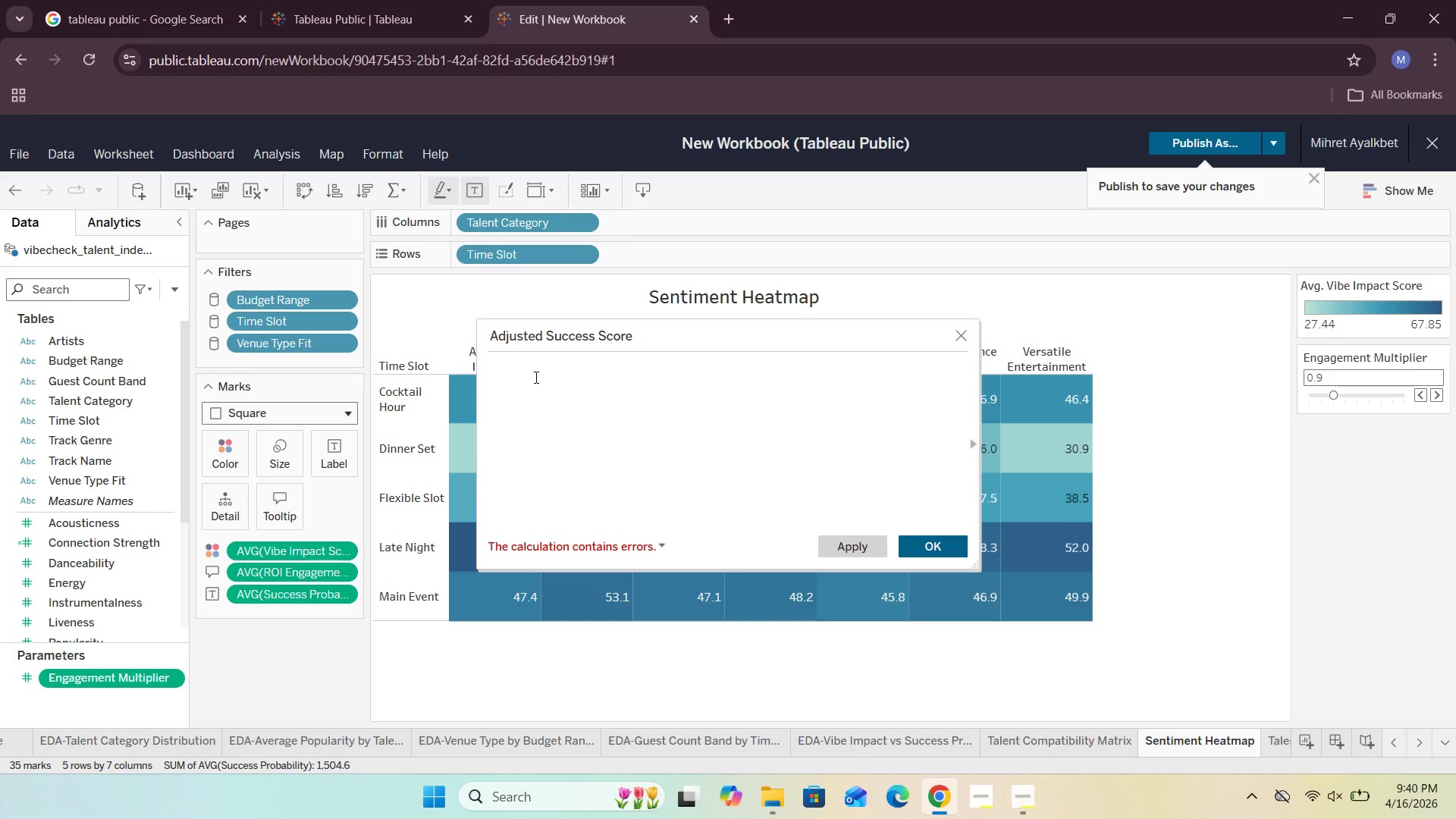 
key(BracketLeft)
 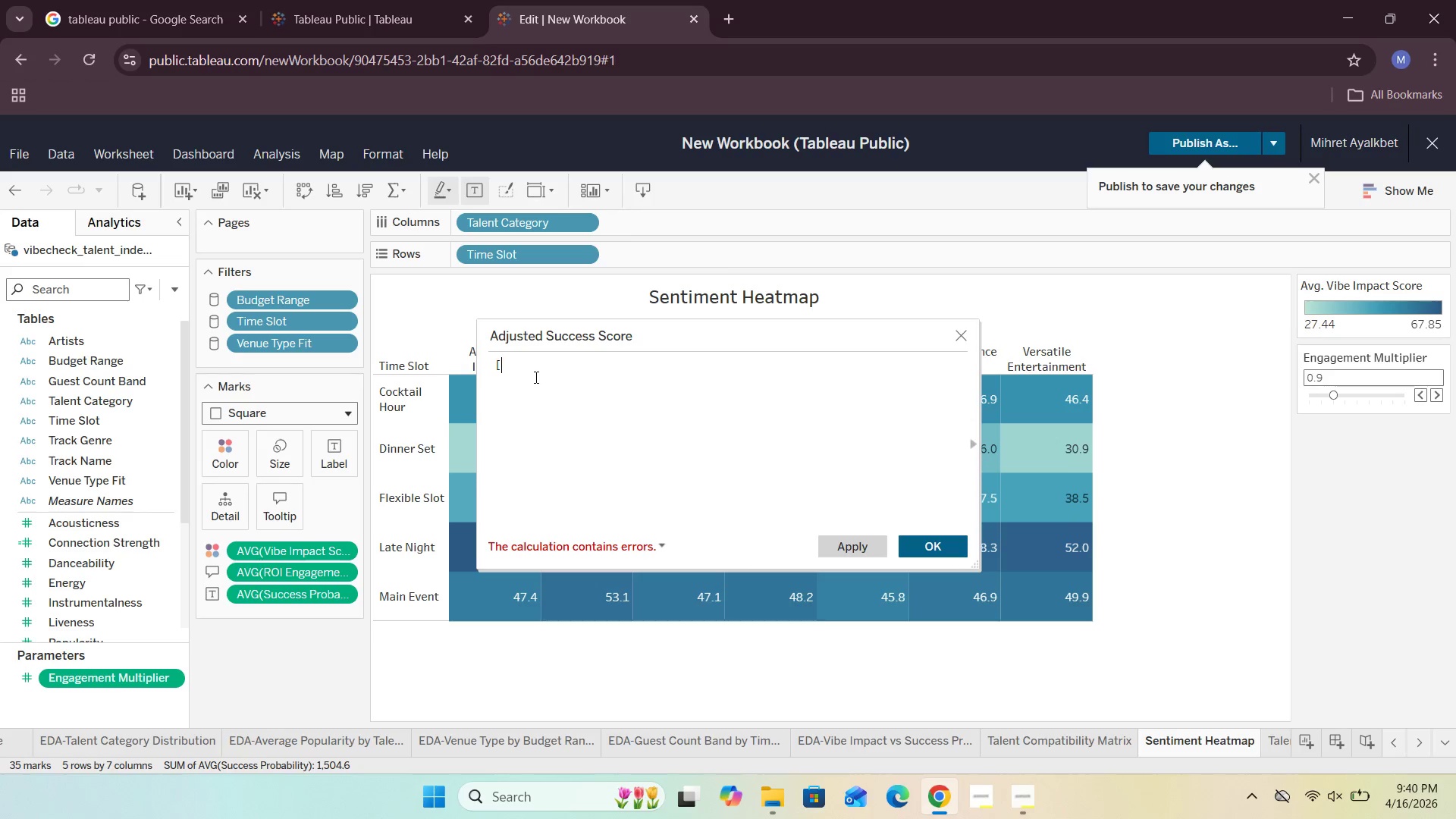 
key(BracketRight)
 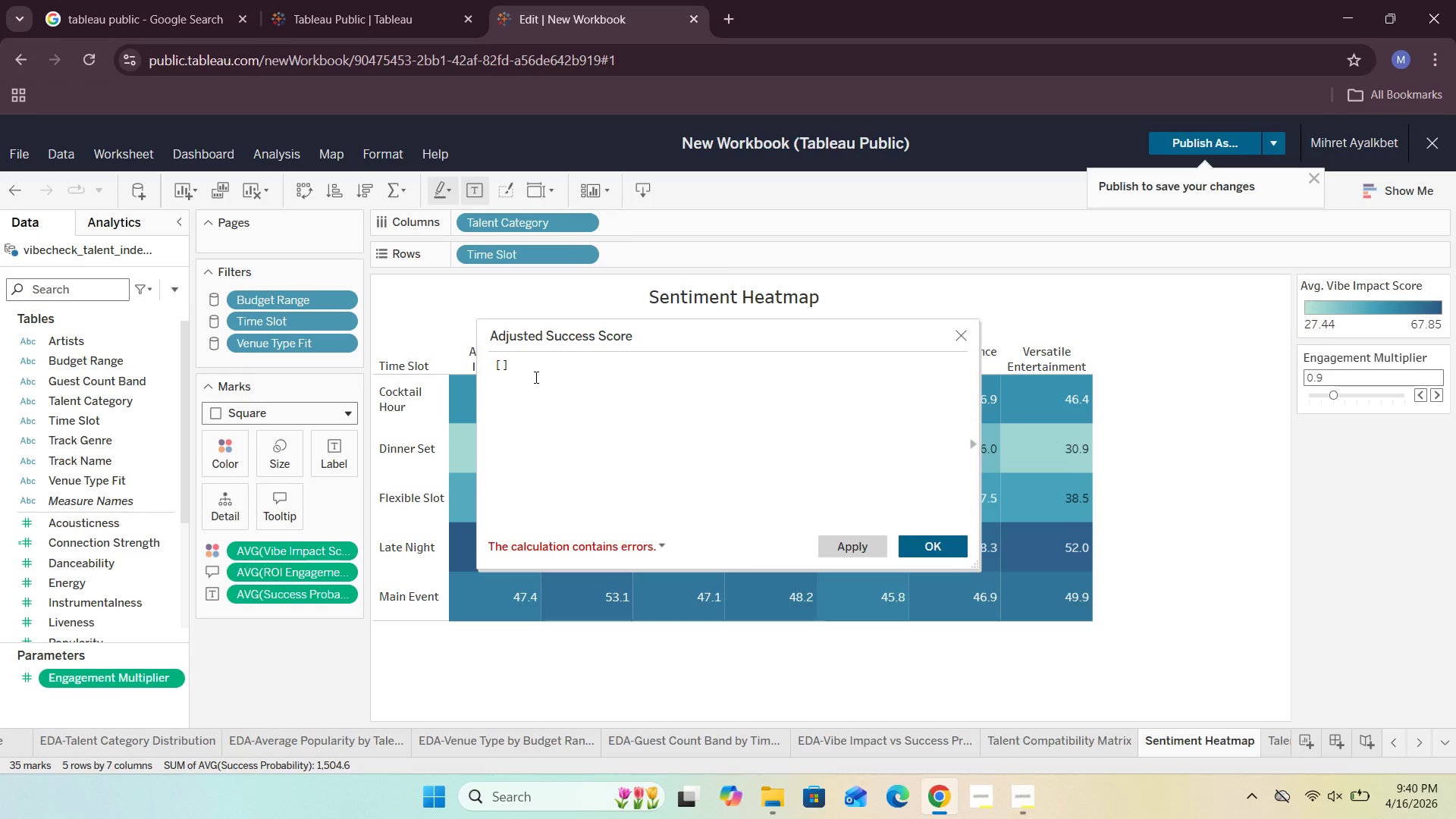 
key(ArrowLeft)
 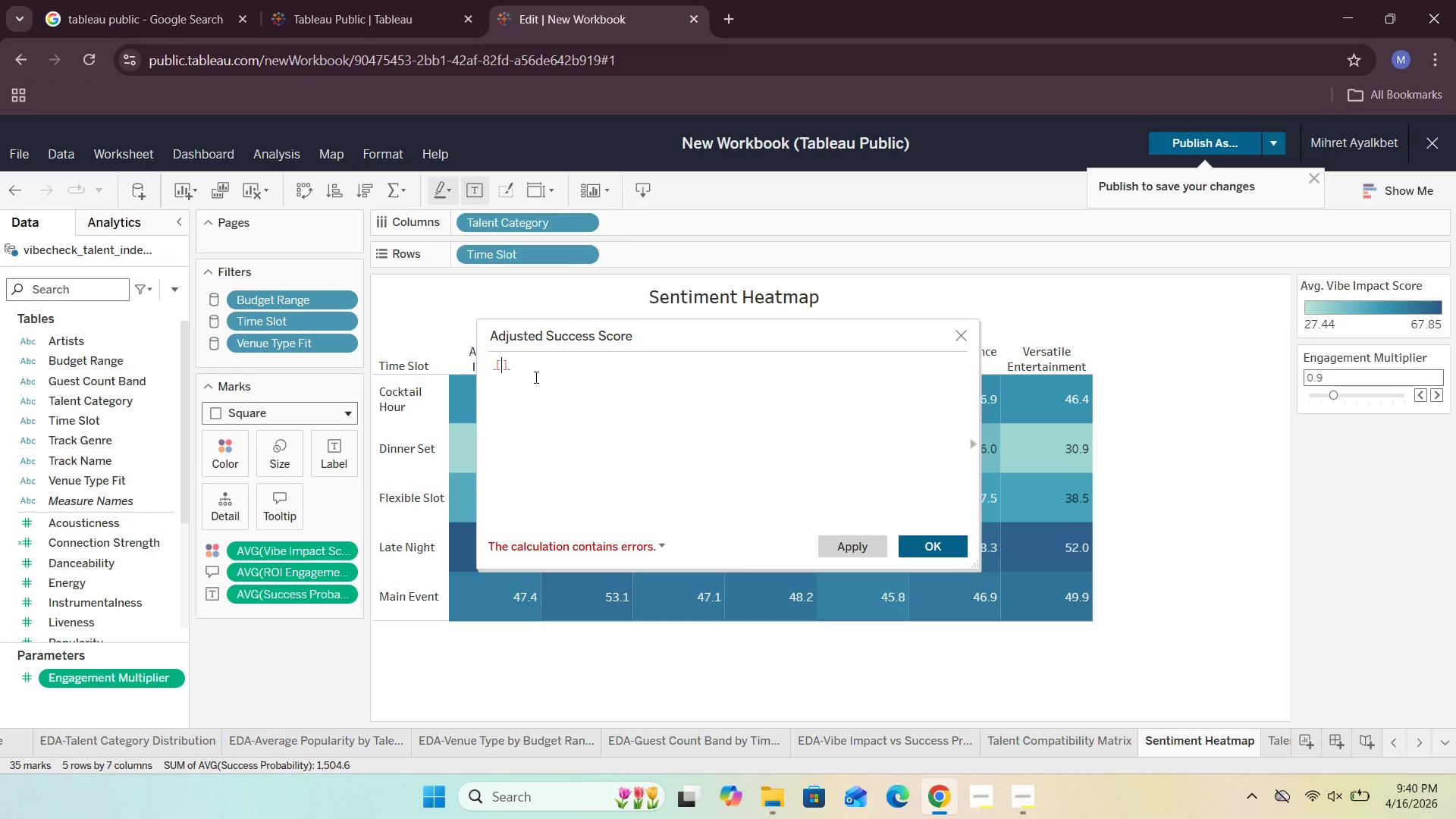 
type(Suces)
key(Backspace)
key(Backspace)
key(Backspace)
 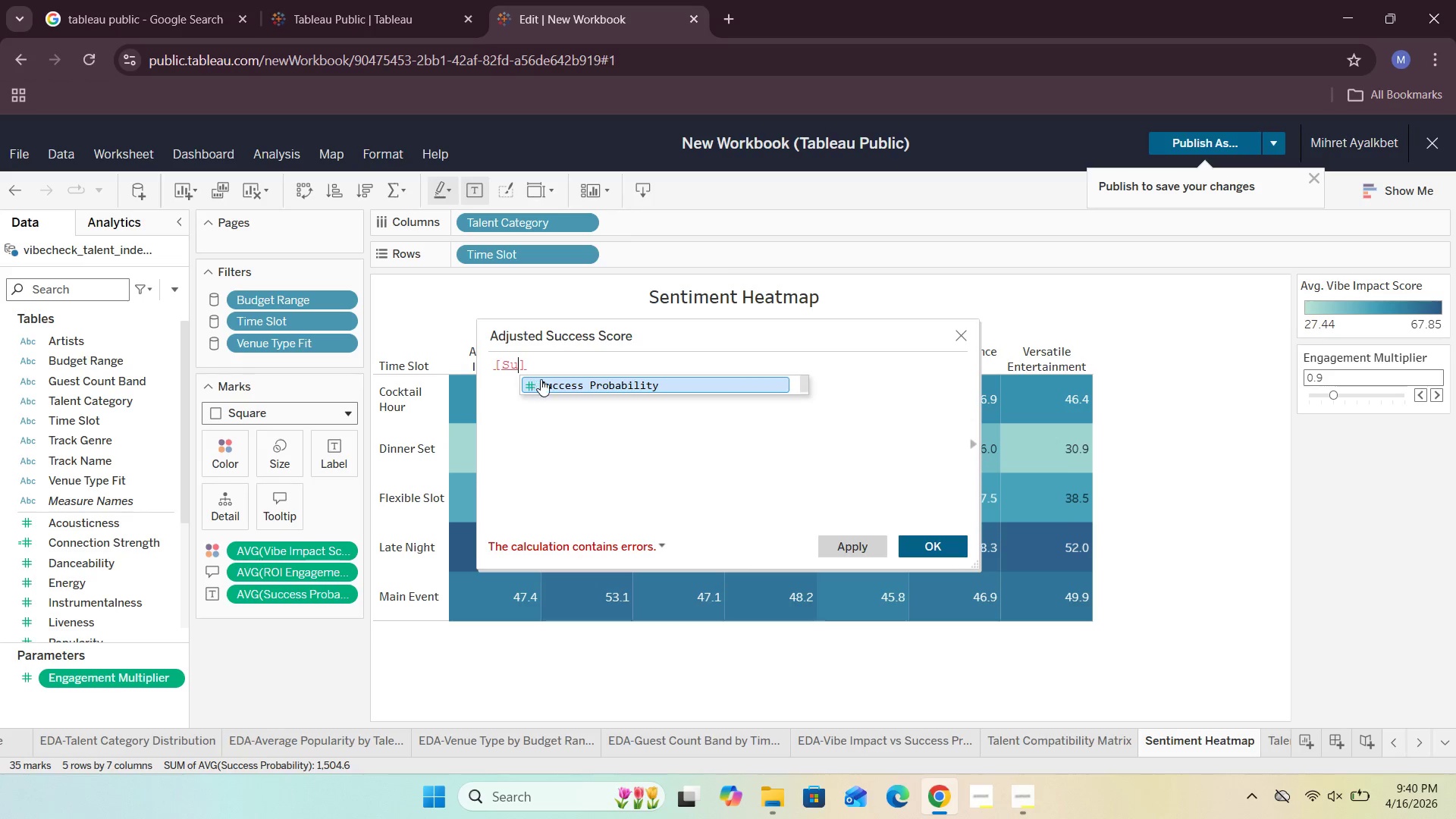 
left_click([558, 384])
 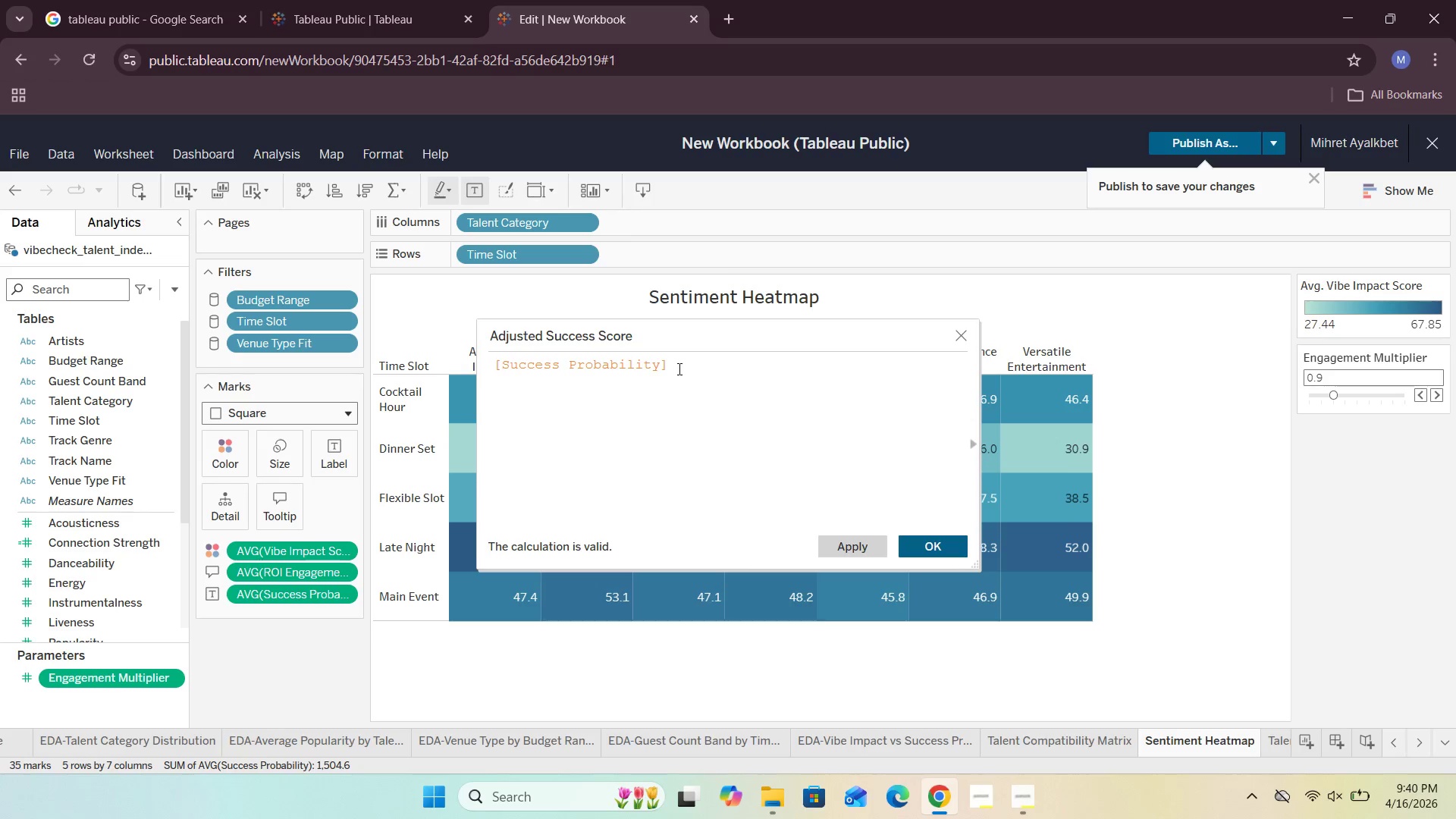 
left_click([678, 368])
 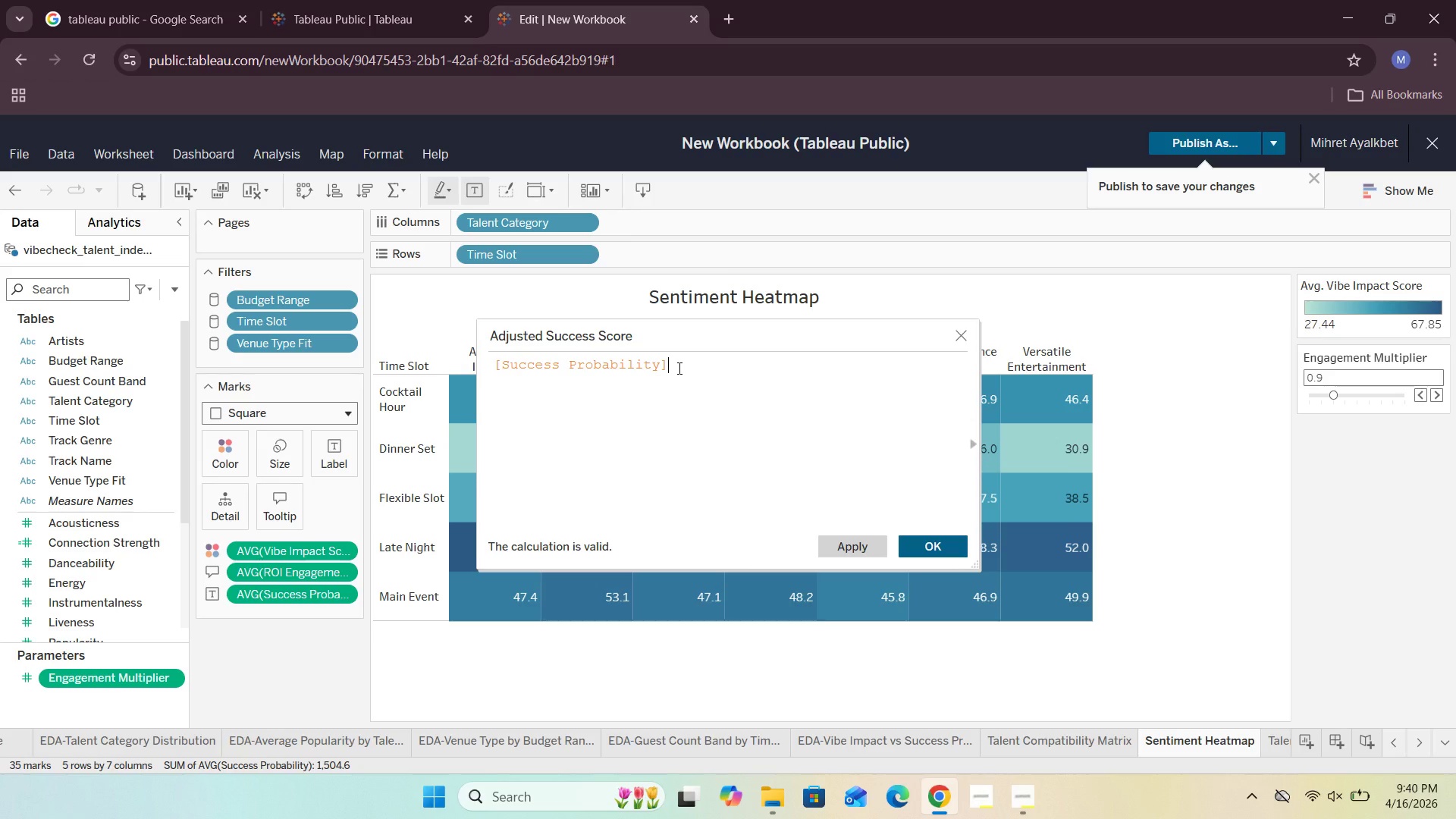 
key(Space)
 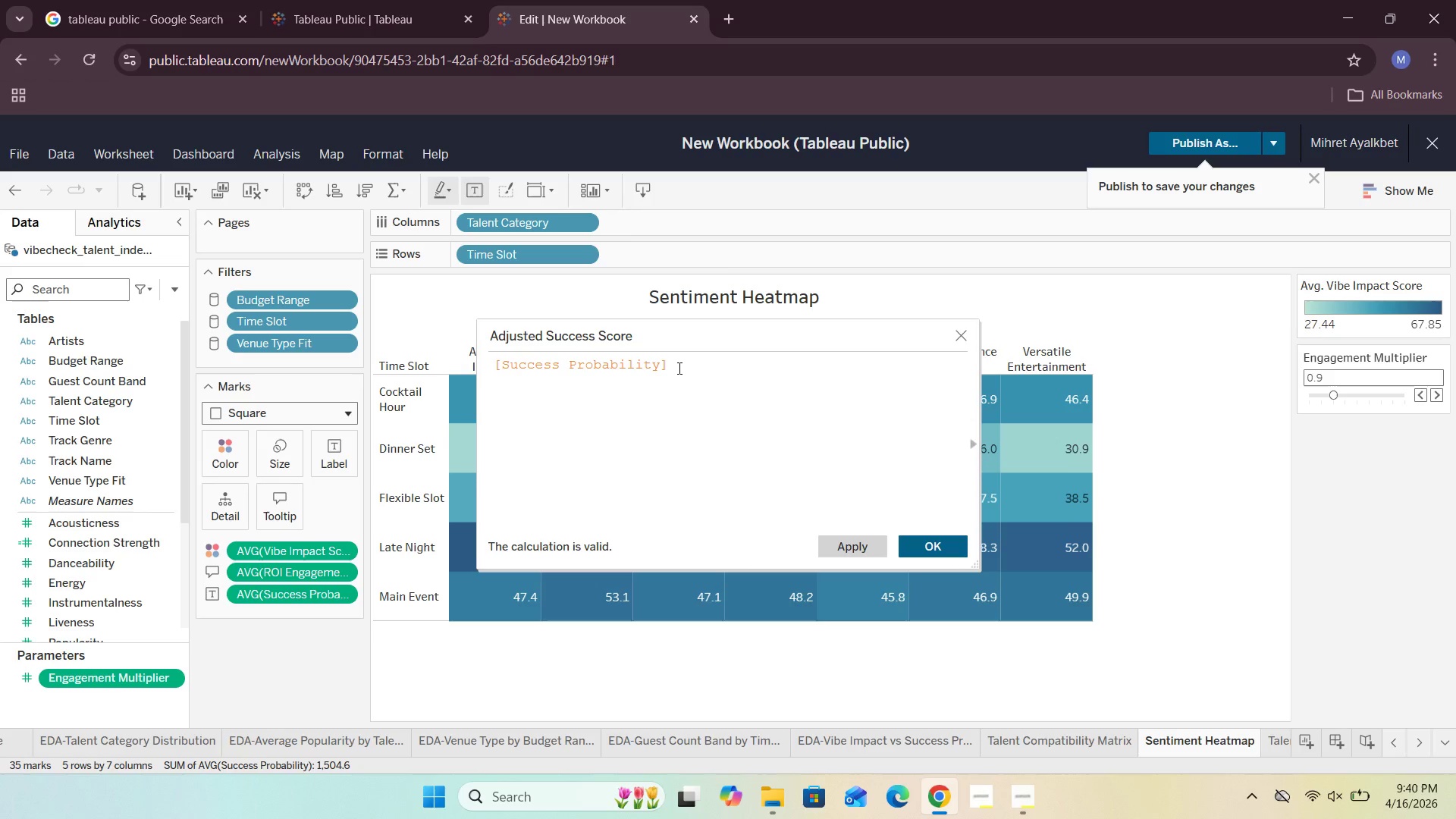 
key(Shift+8)
 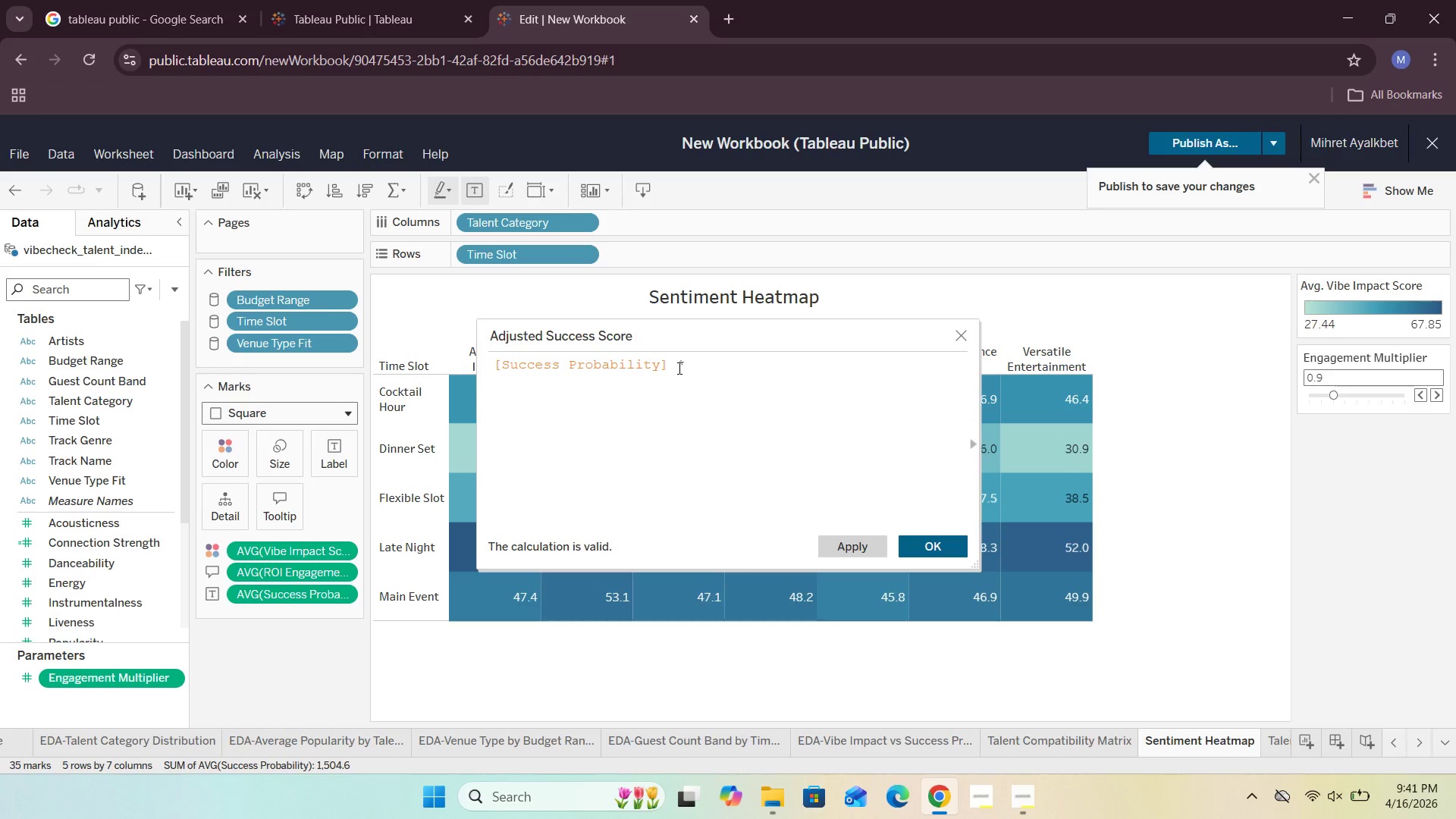 
key(Space)
 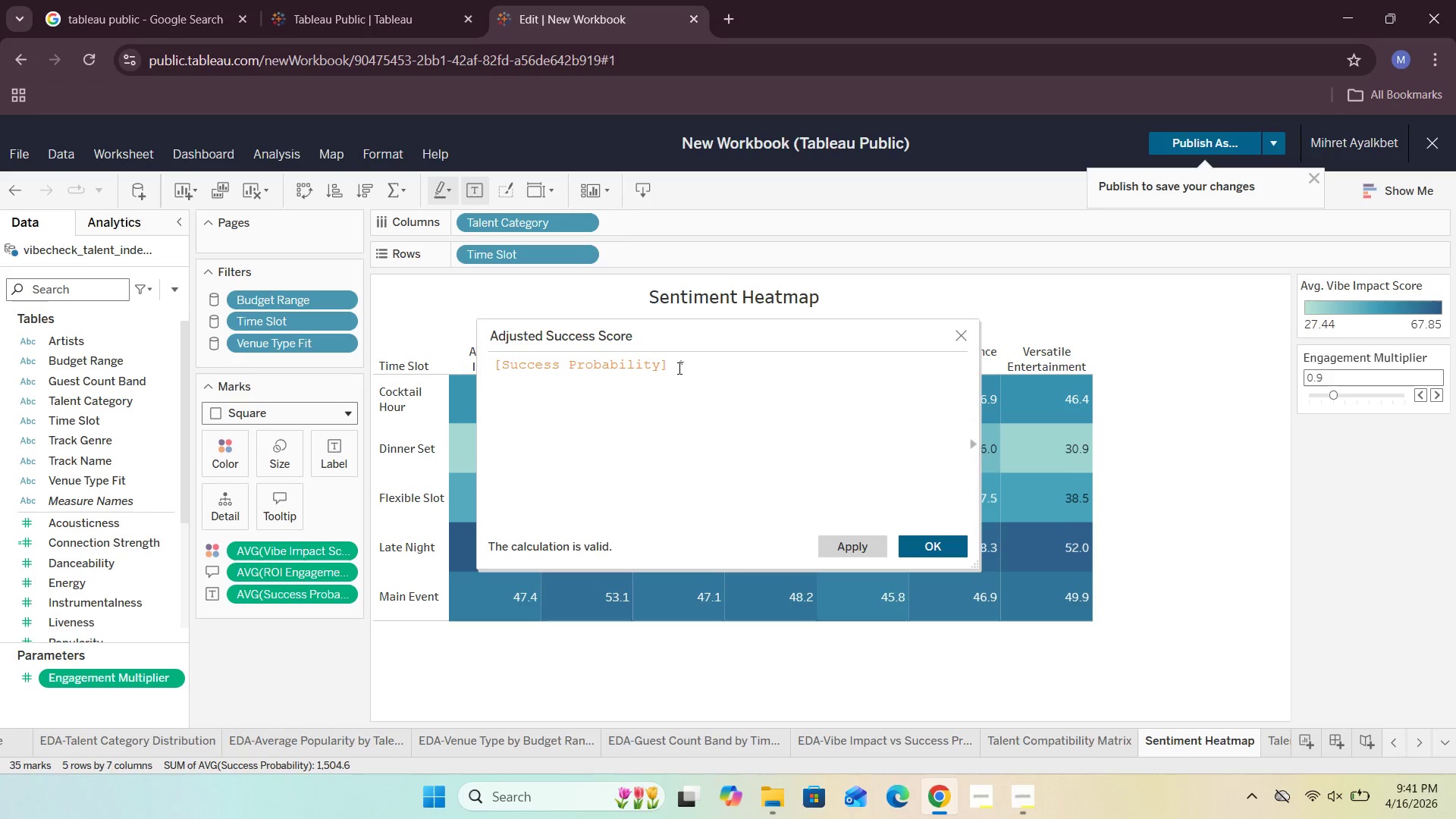 
key(BracketLeft)
 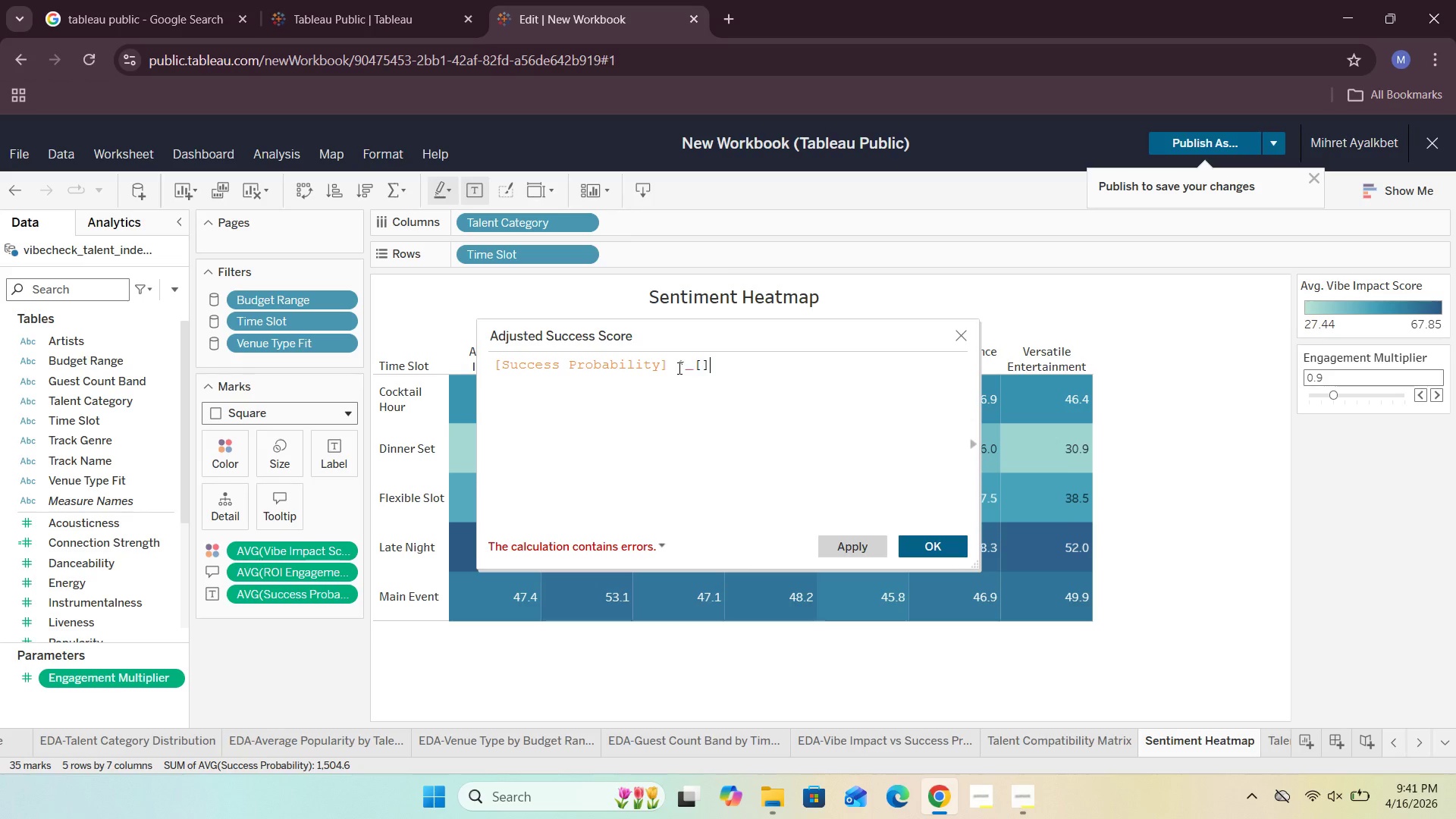 
key(BracketRight)
 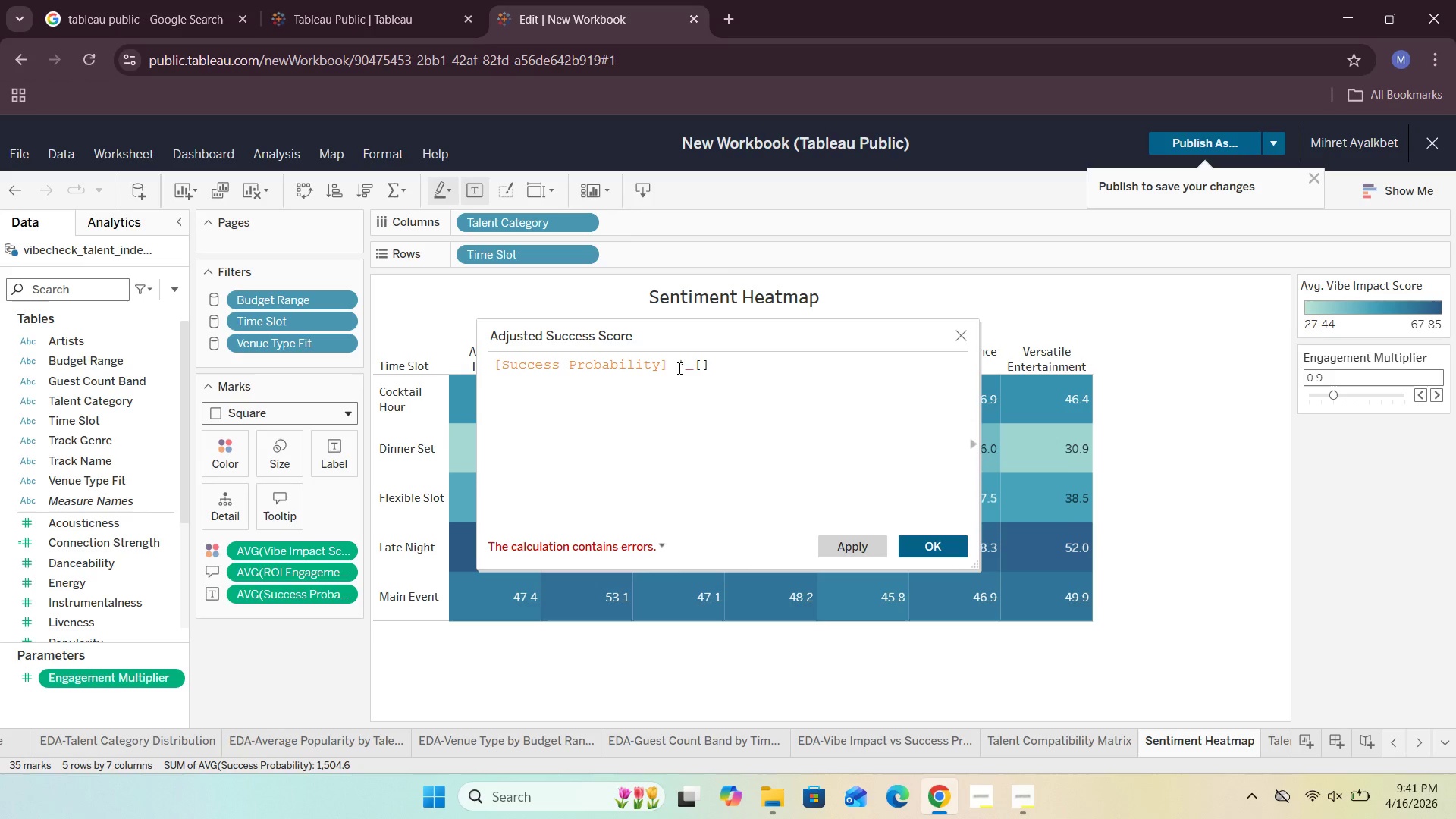 
key(ArrowLeft)
 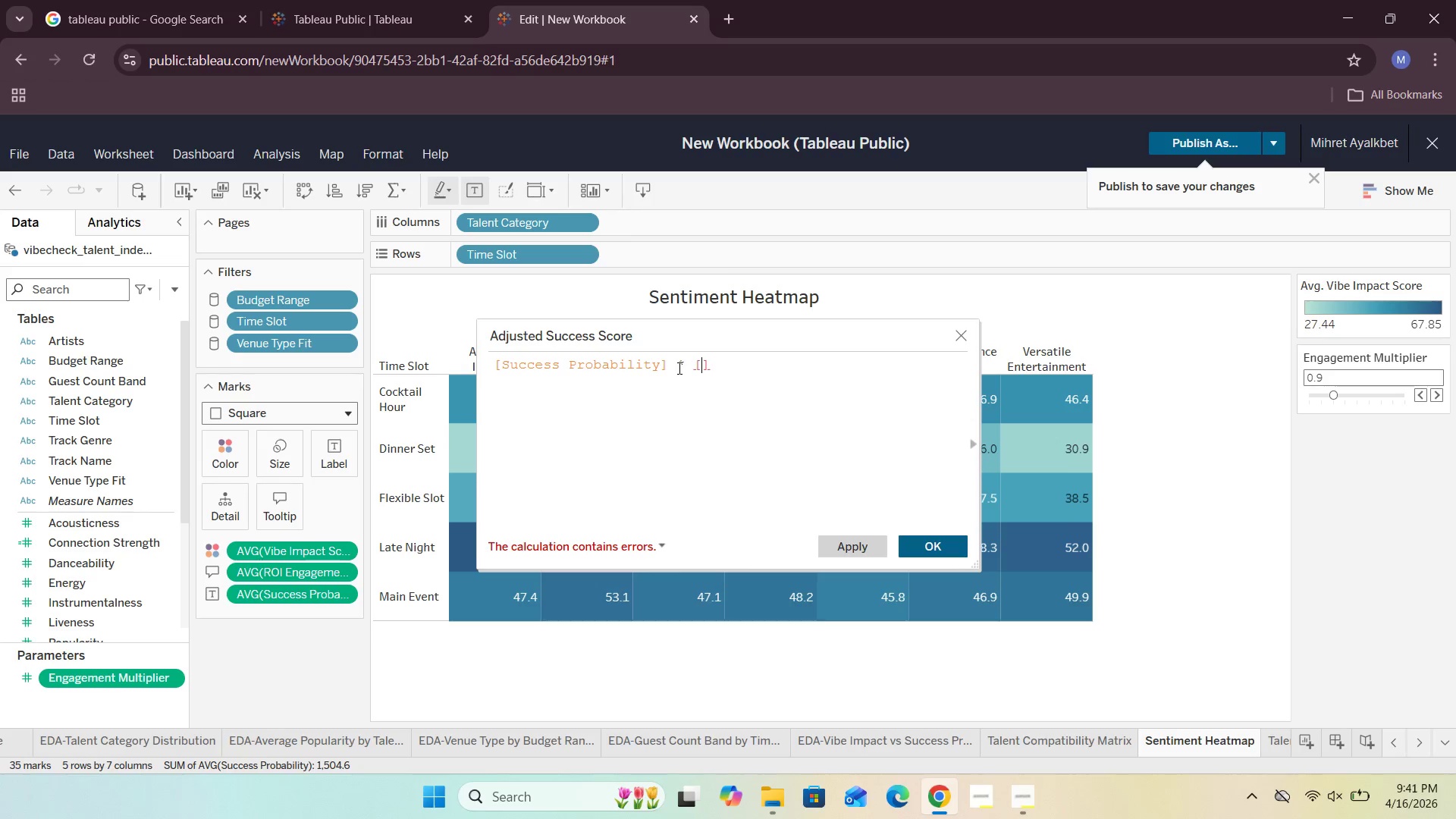 
wait(5.72)
 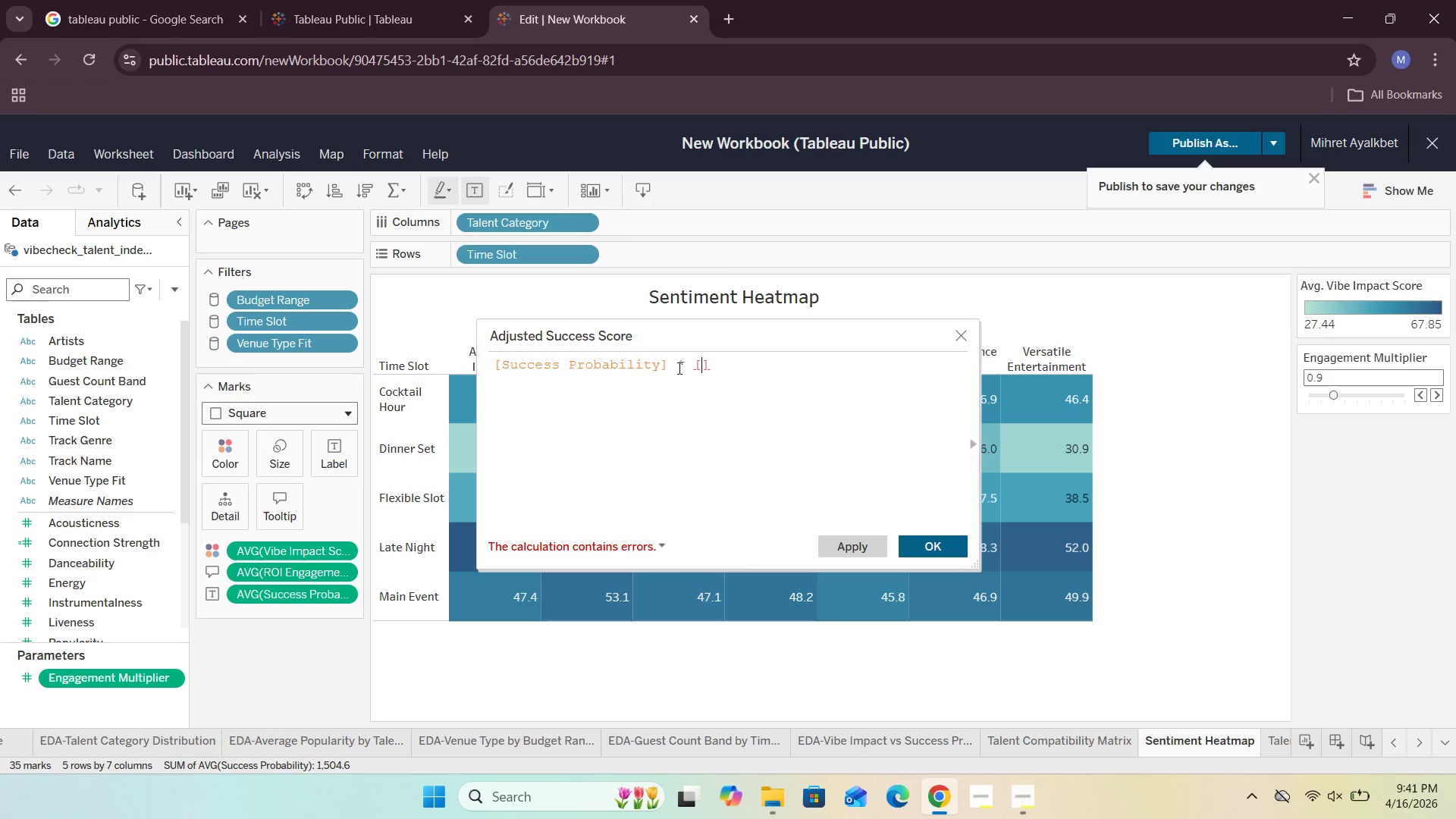 
key(CapsLock)
 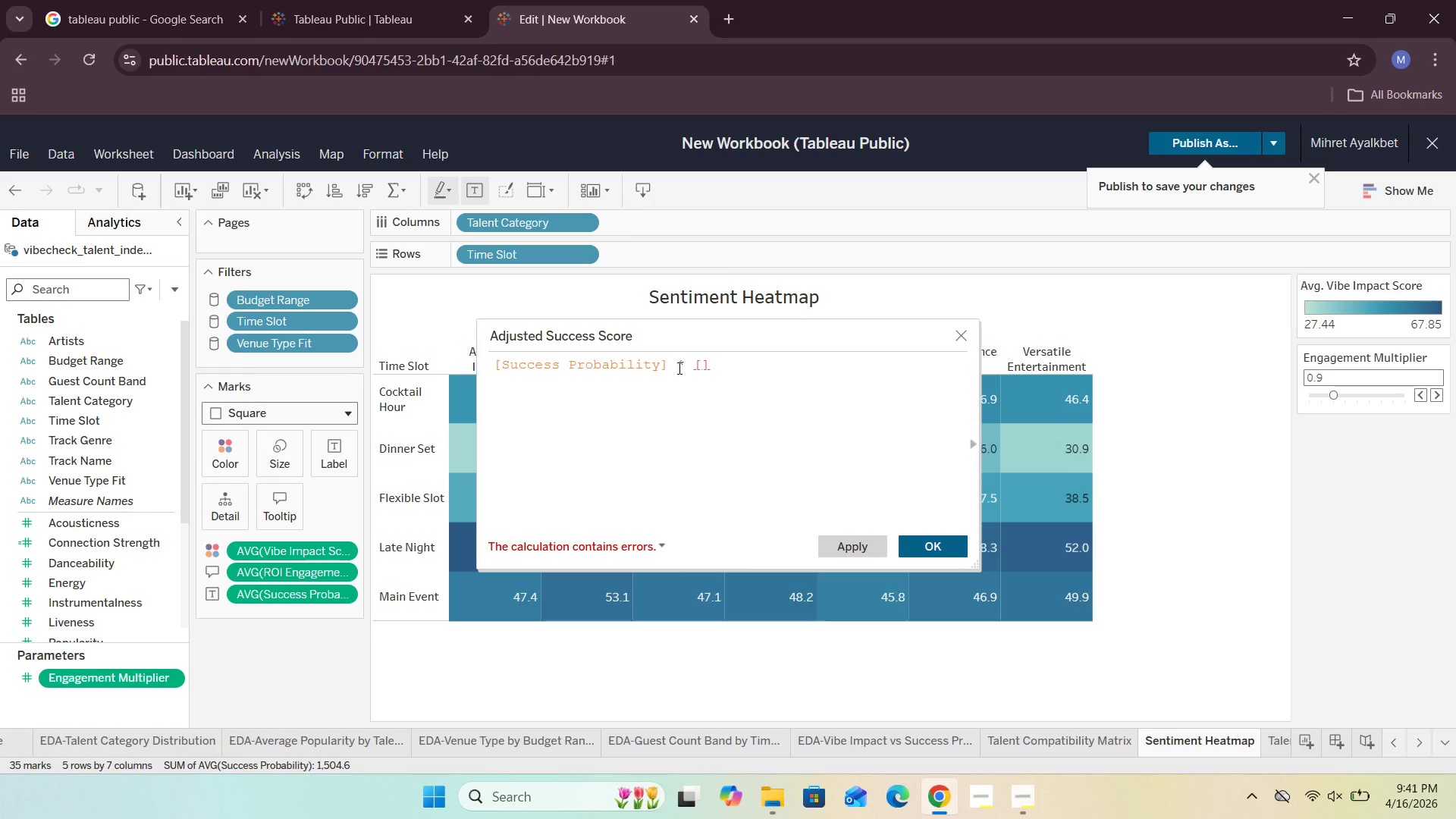 
key(E)
 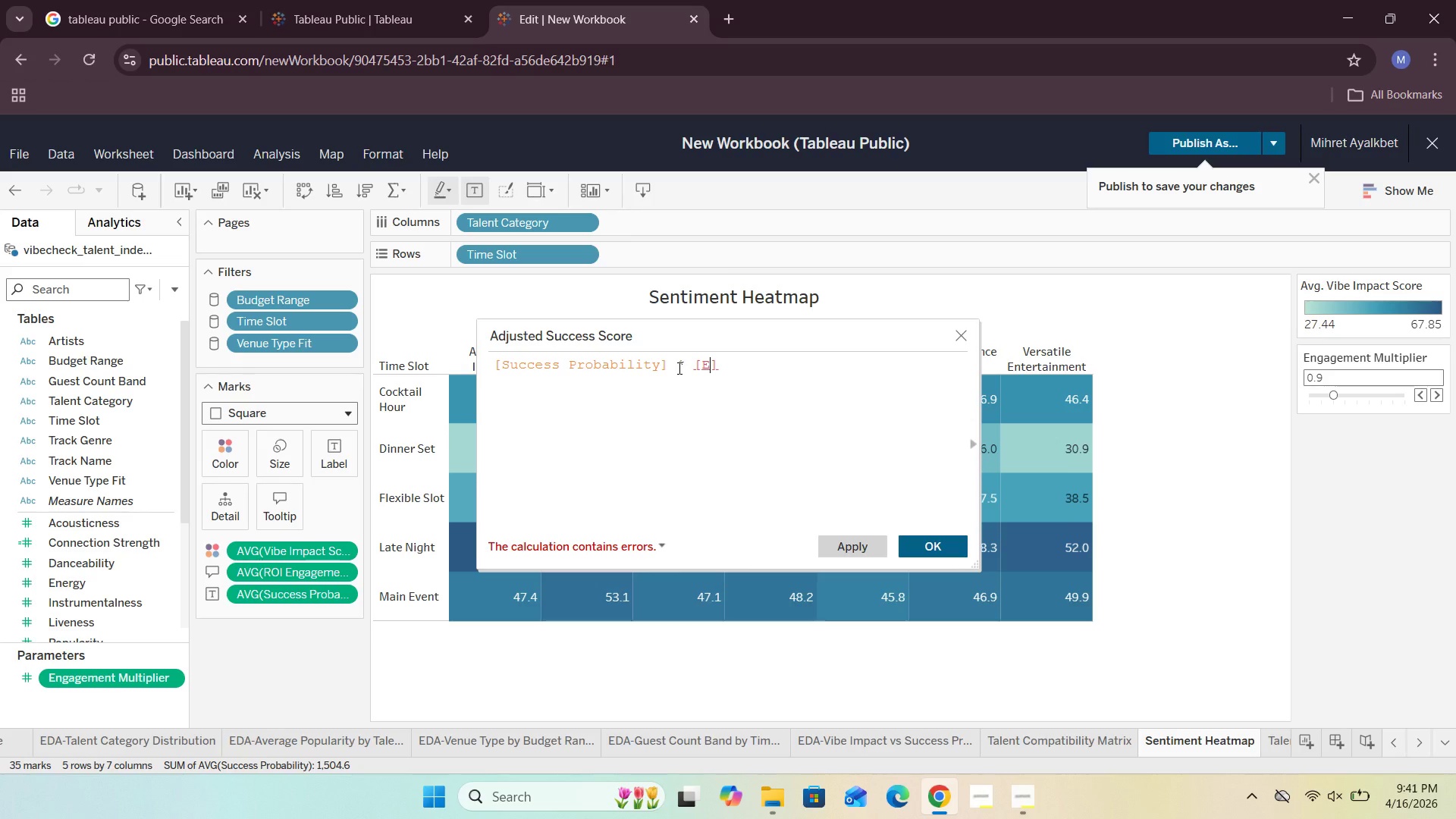 
key(CapsLock)
 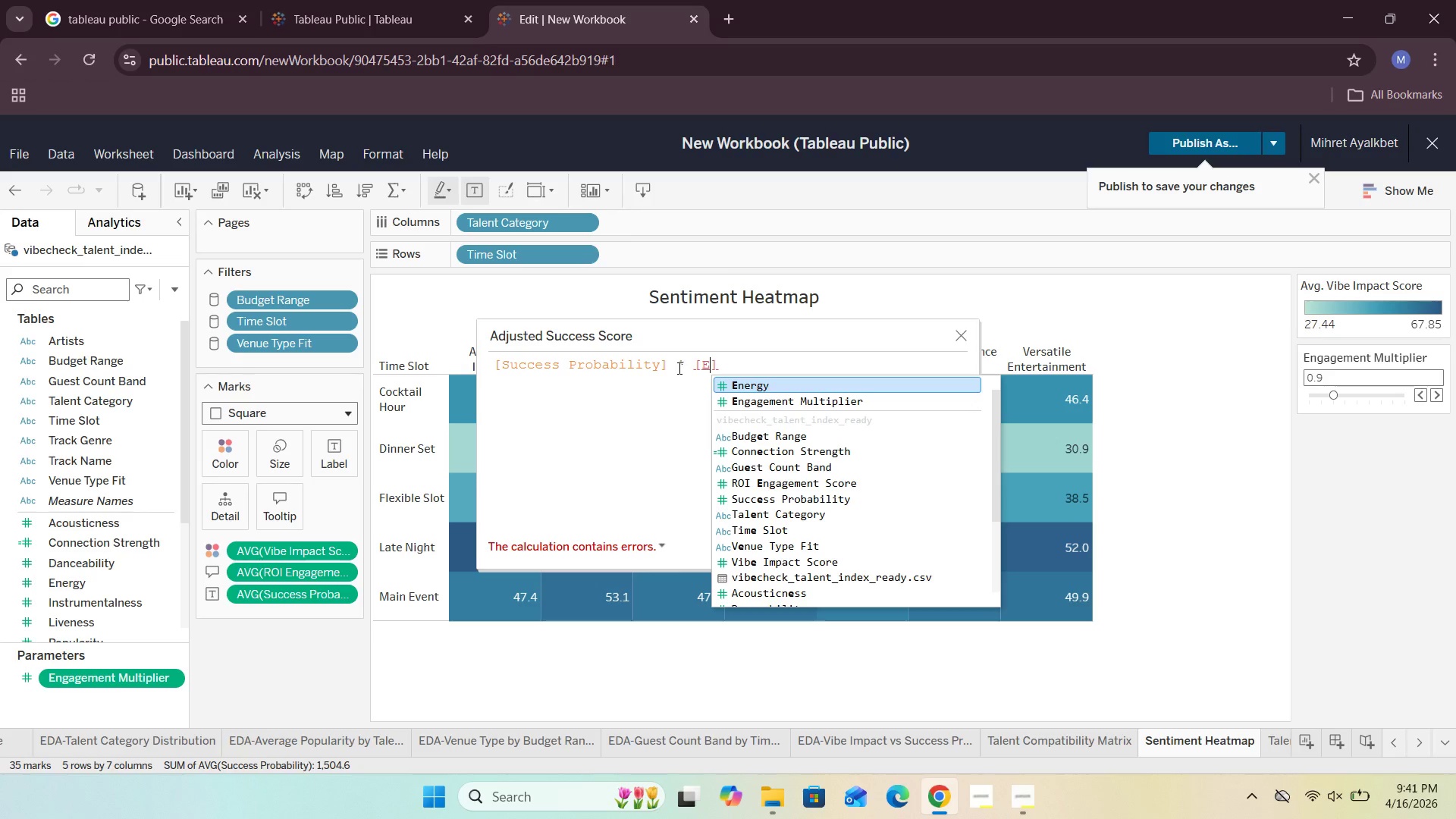 
key(N)
 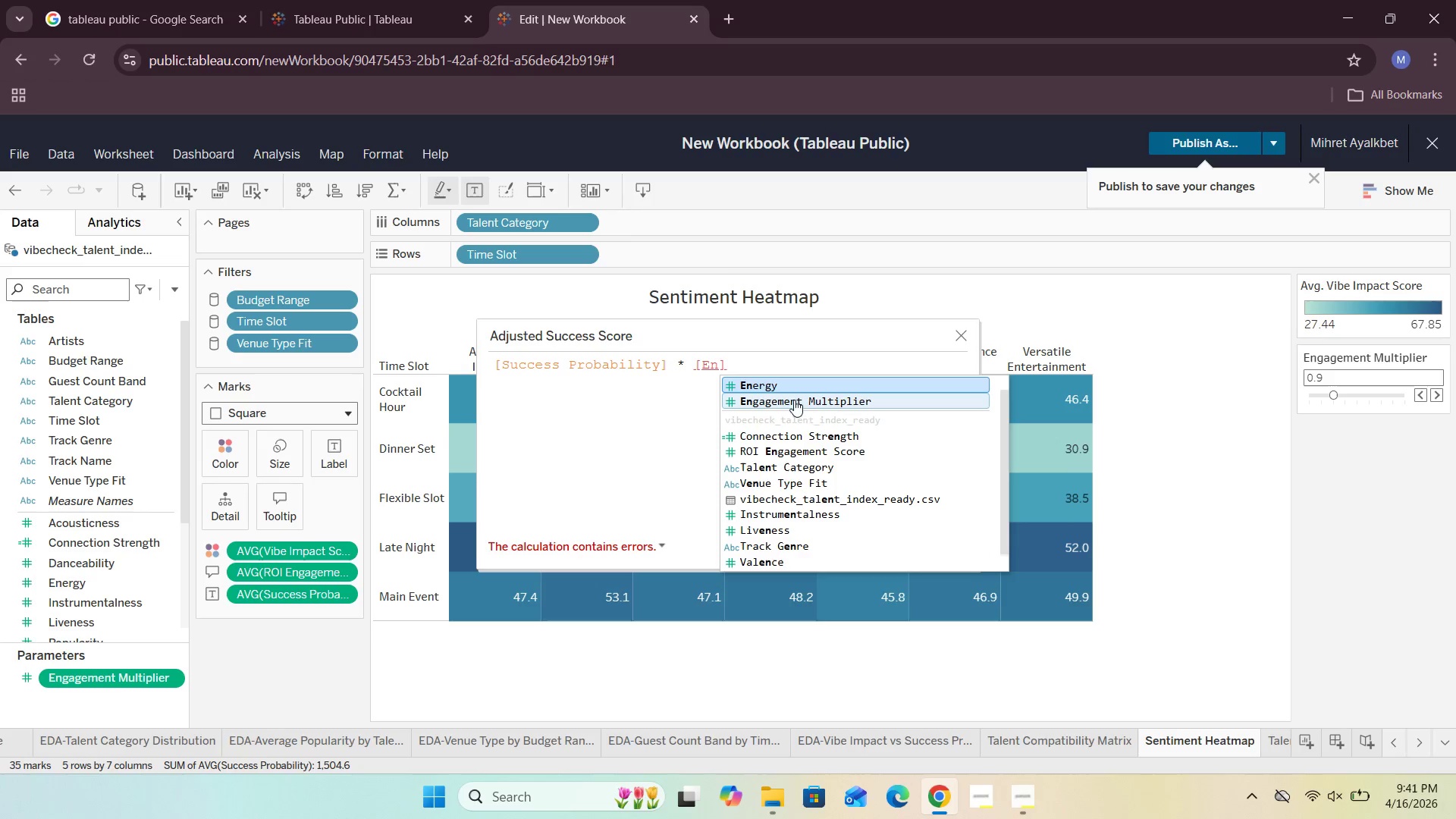 
double_click([768, 400])
 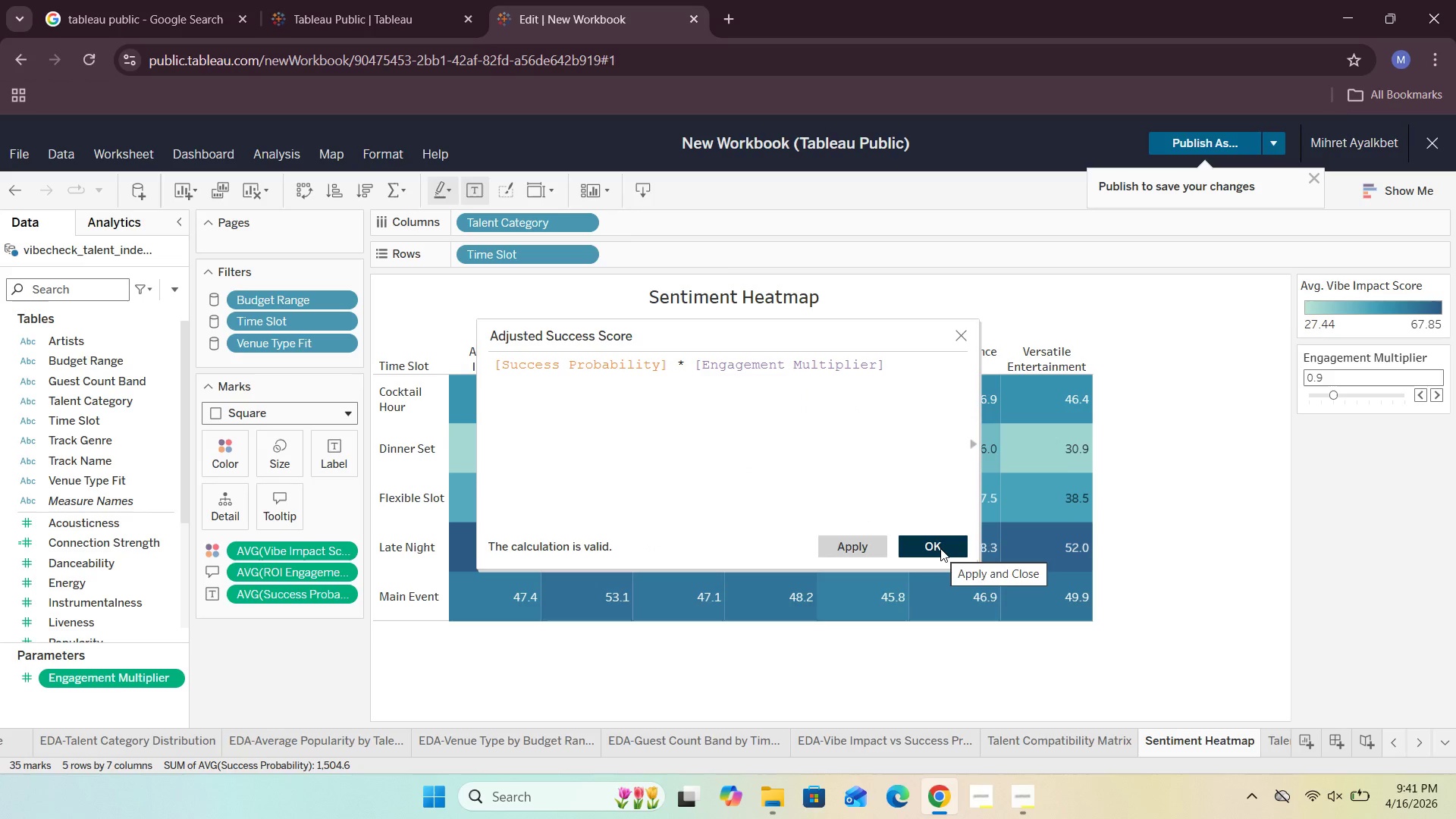 
wait(5.36)
 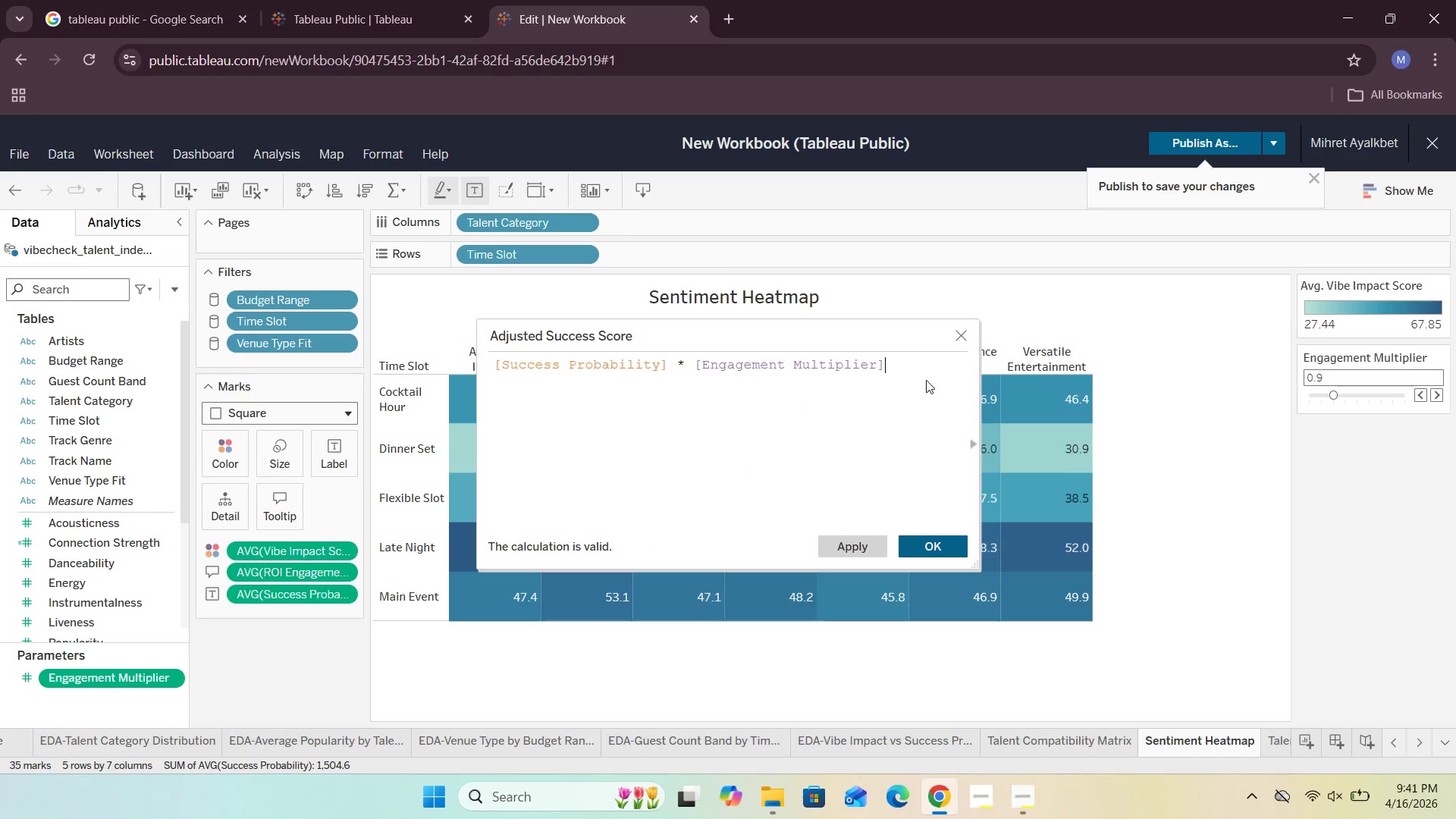 
left_click([940, 548])
 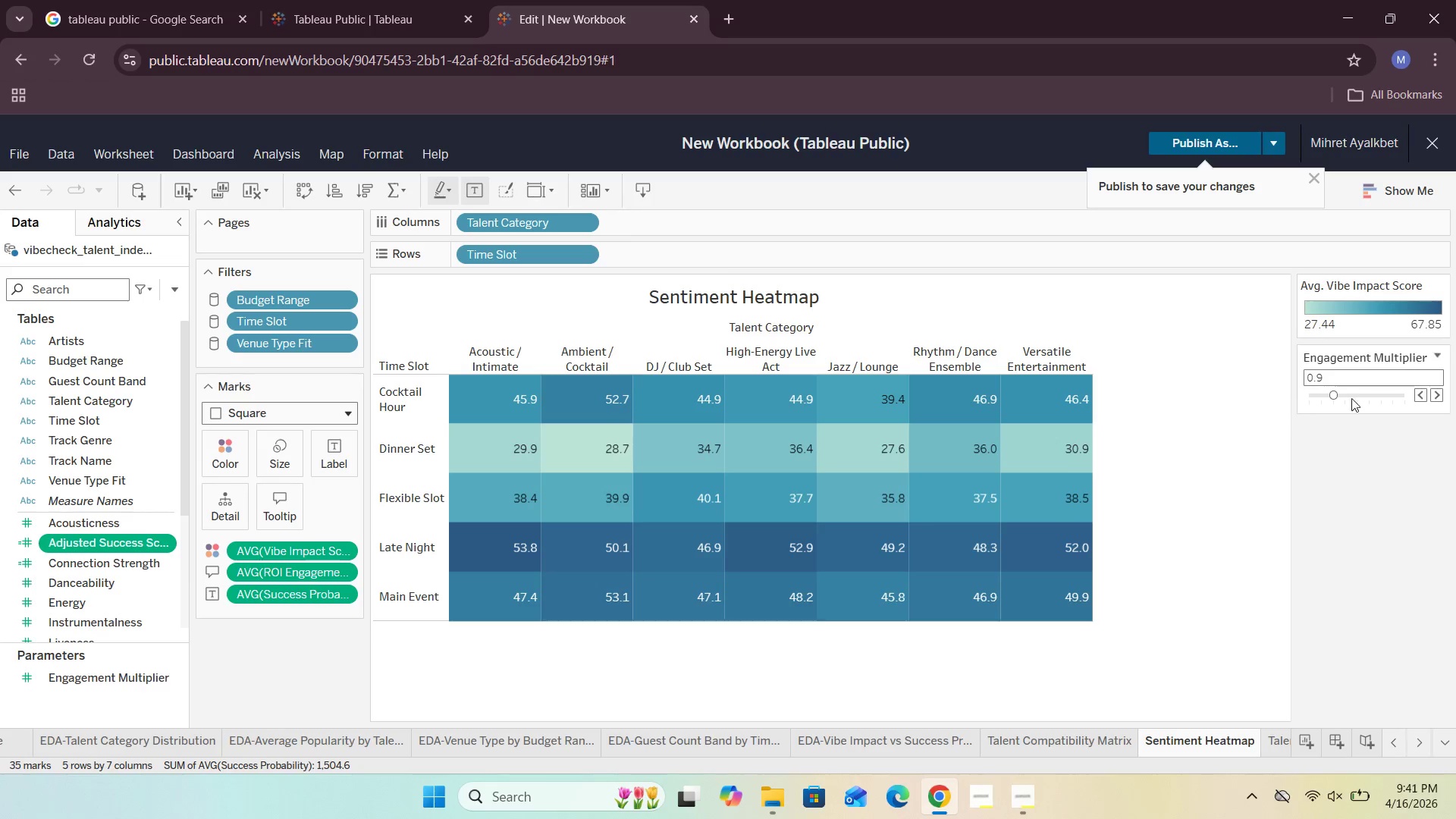 
left_click_drag(start_coordinate=[1334, 396], to_coordinate=[1338, 396])
 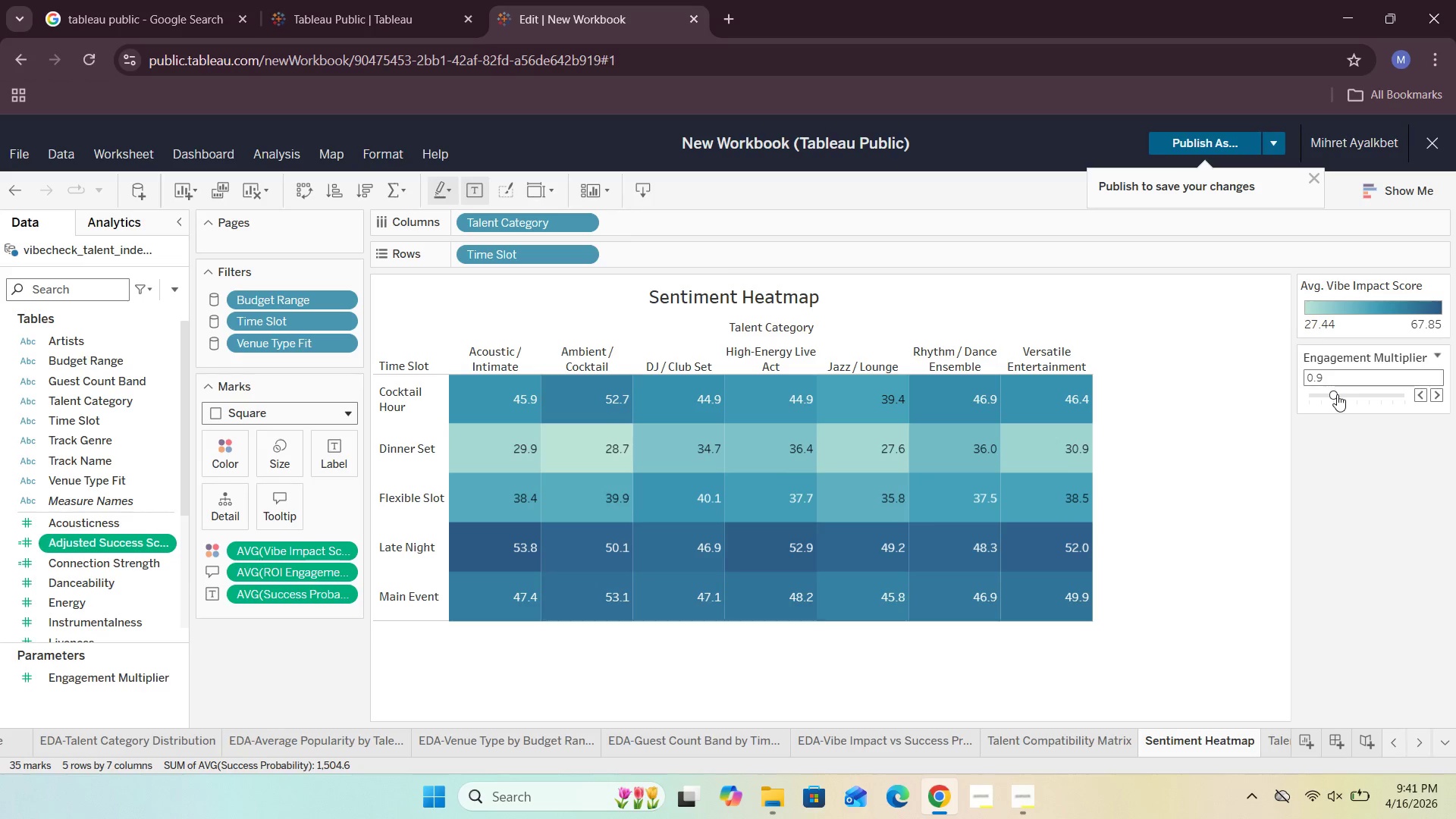 
left_click_drag(start_coordinate=[1337, 394], to_coordinate=[1360, 391])
 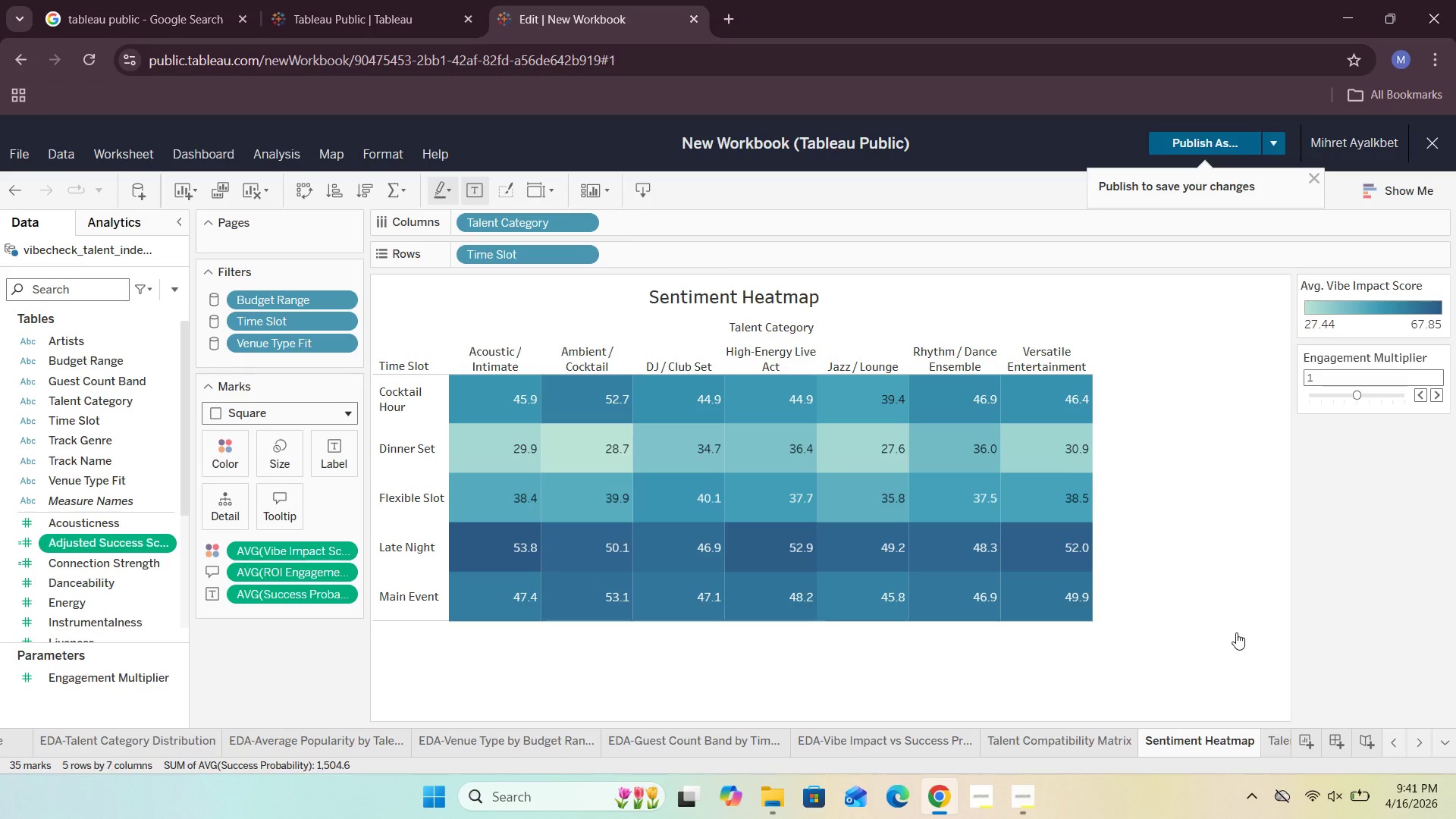 
wait(34.69)
 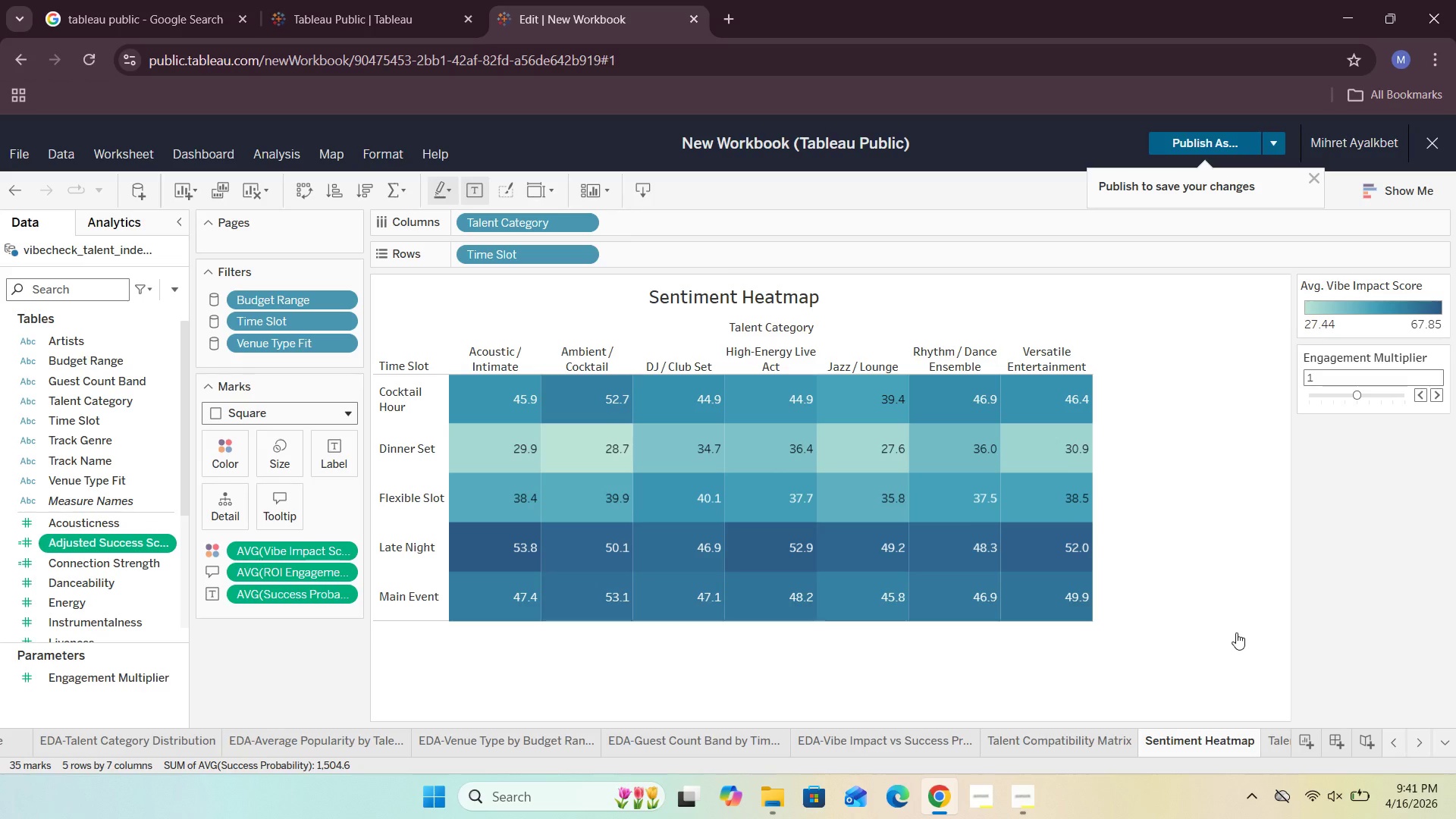 
left_click_drag(start_coordinate=[303, 597], to_coordinate=[291, 654])
 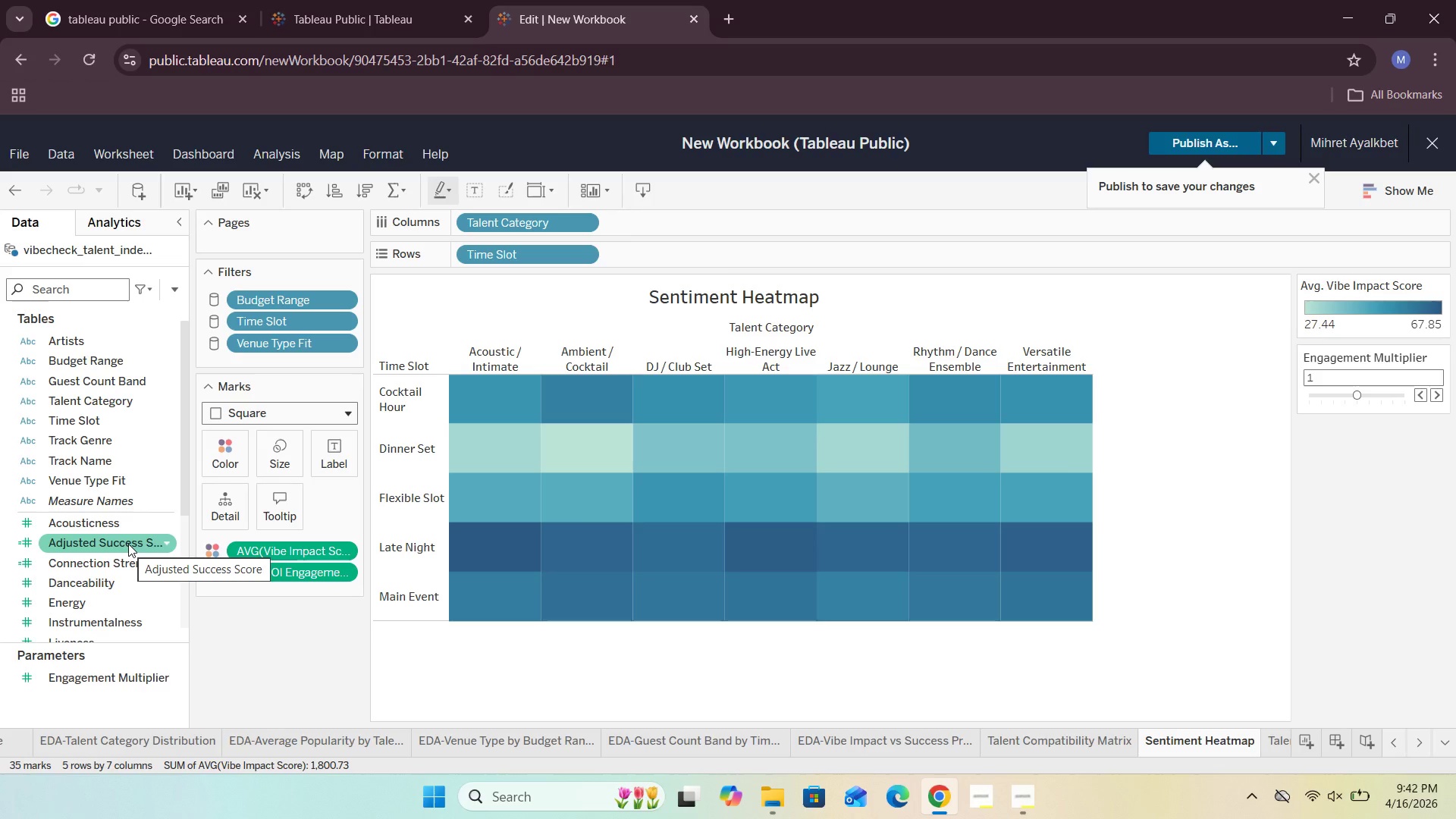 
left_click_drag(start_coordinate=[128, 544], to_coordinate=[330, 460])
 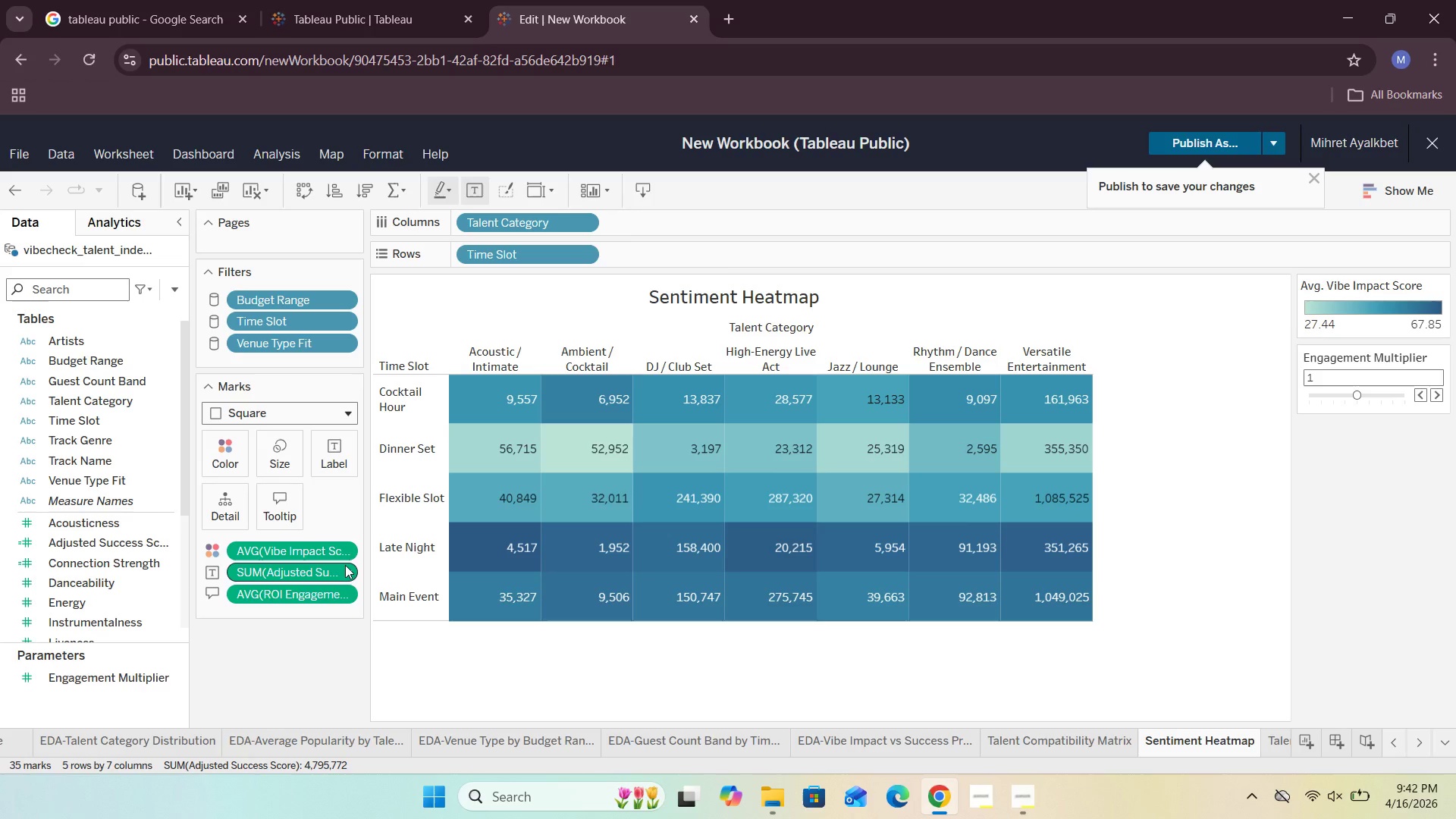 
left_click([347, 572])
 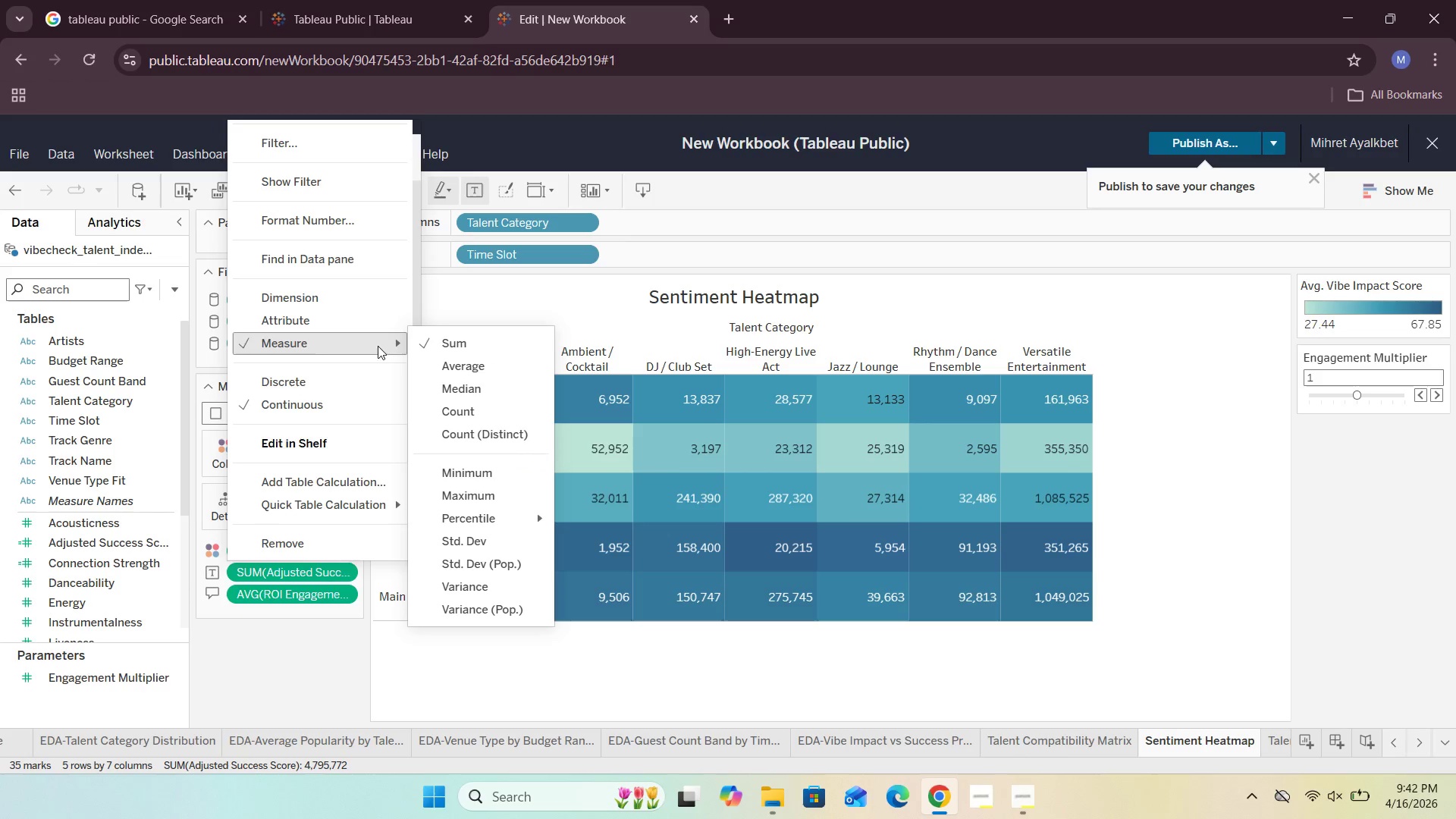 
left_click([441, 365])
 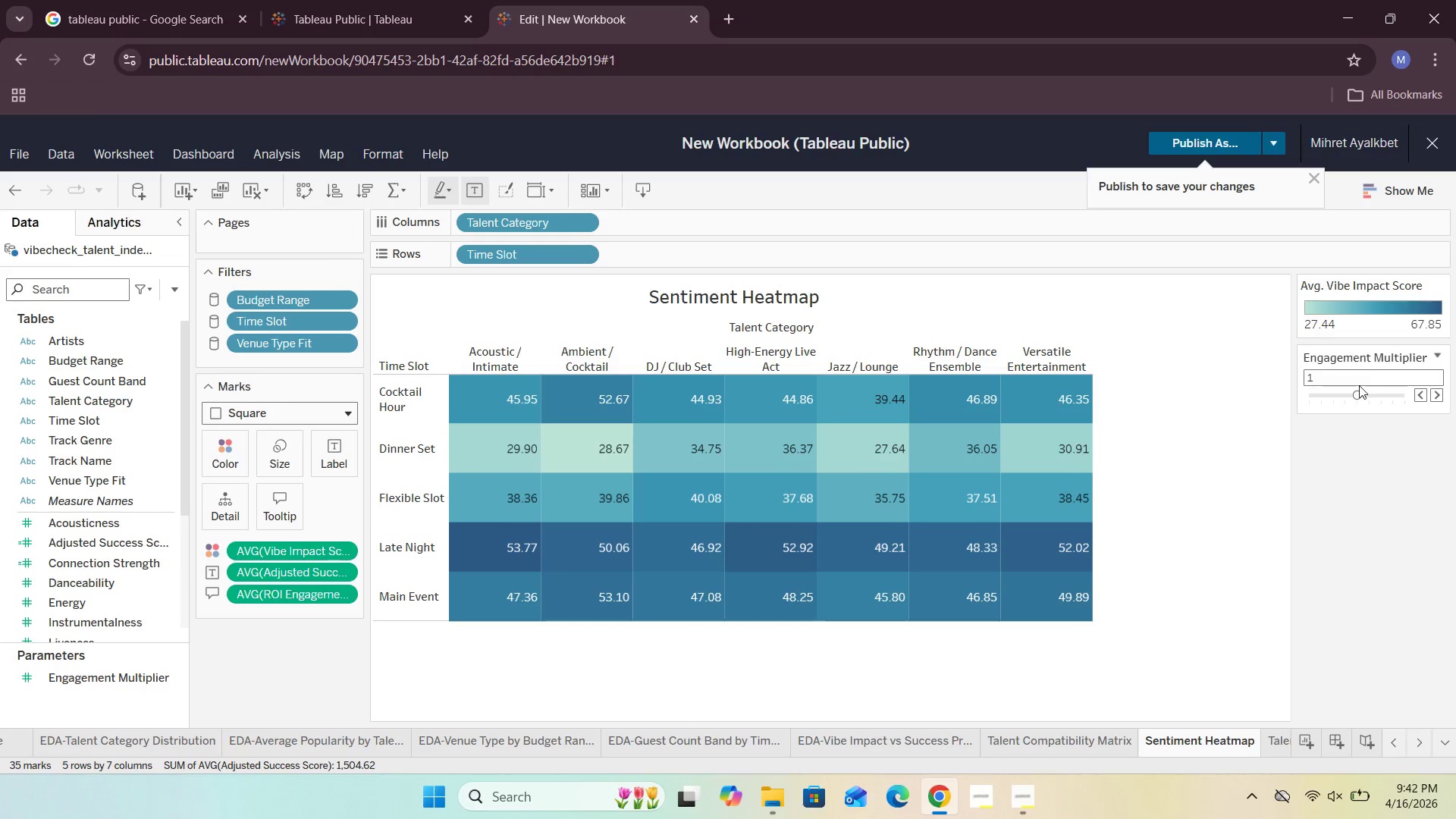 
left_click_drag(start_coordinate=[1357, 393], to_coordinate=[1347, 397])
 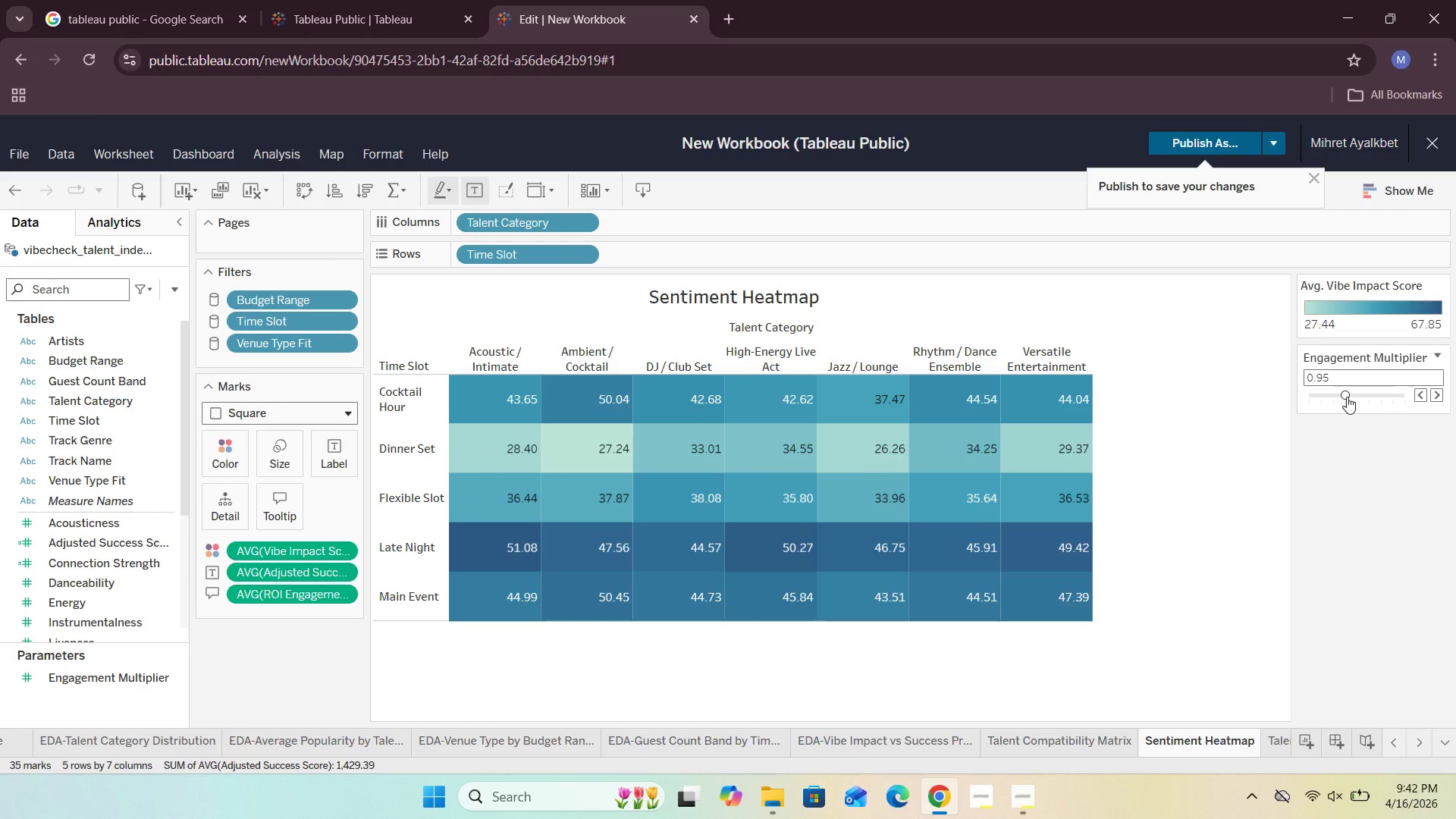 
left_click_drag(start_coordinate=[1346, 395], to_coordinate=[1374, 402])
 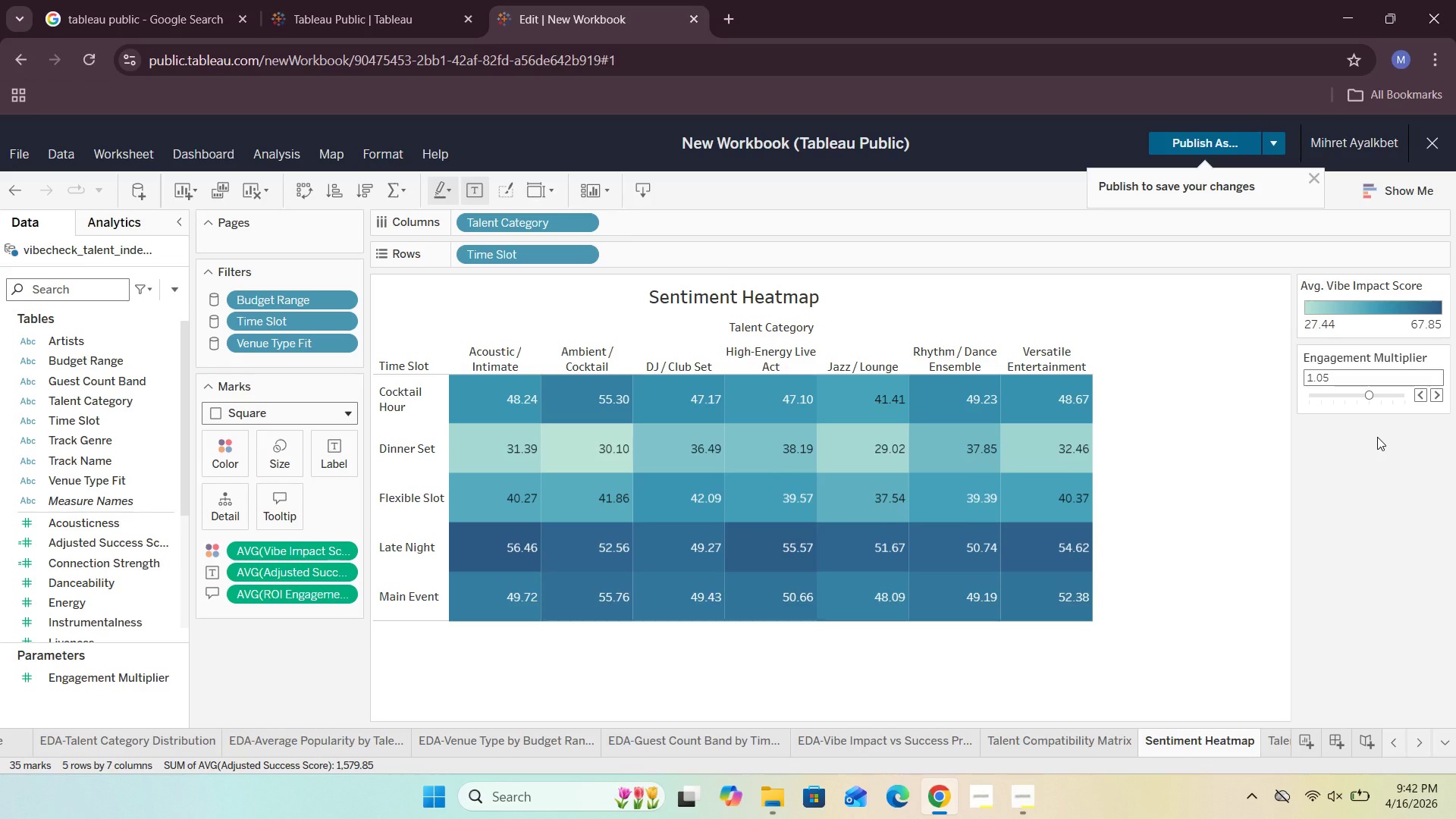 
wait(9.22)
 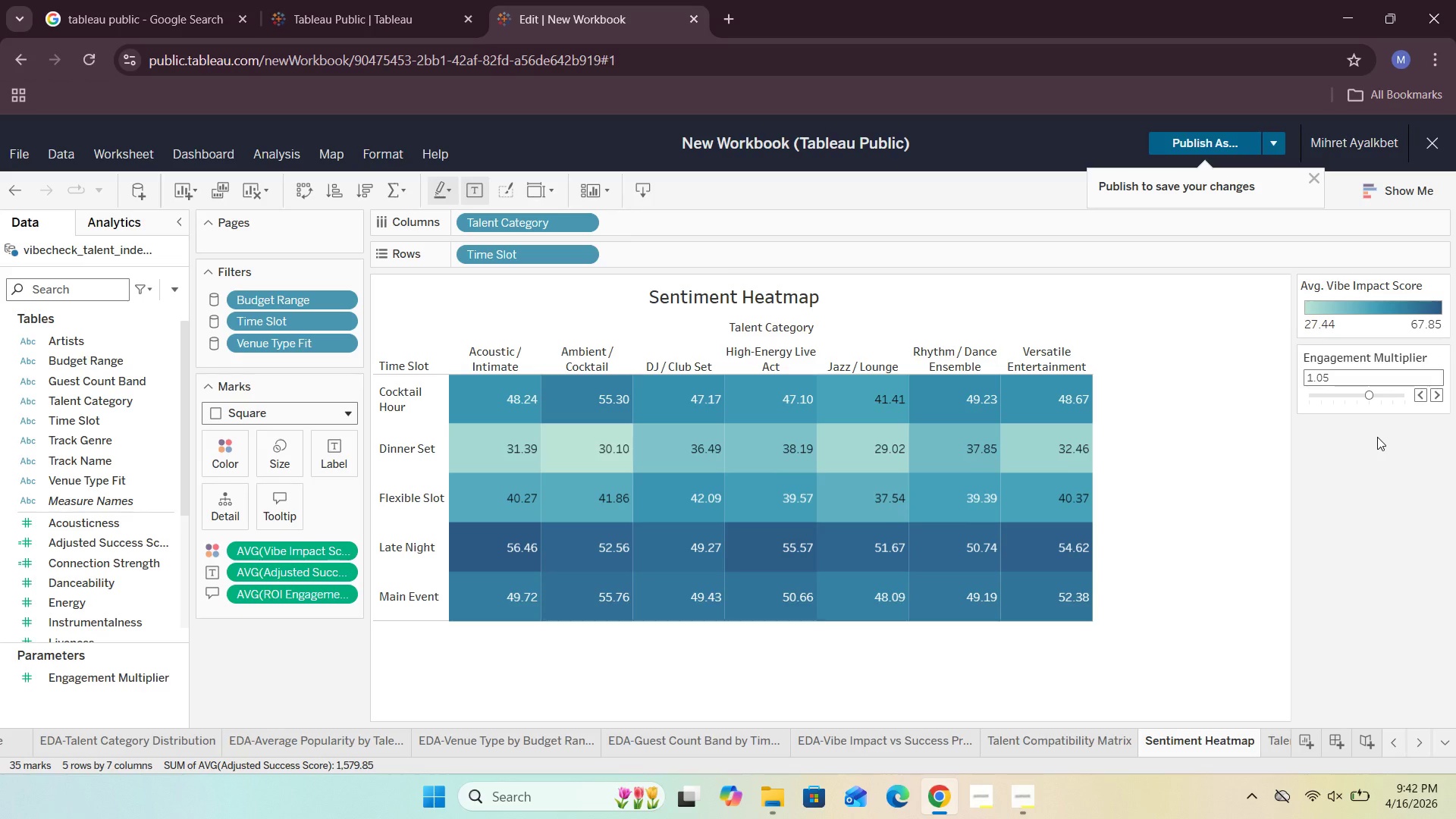 
left_click([1031, 733])